 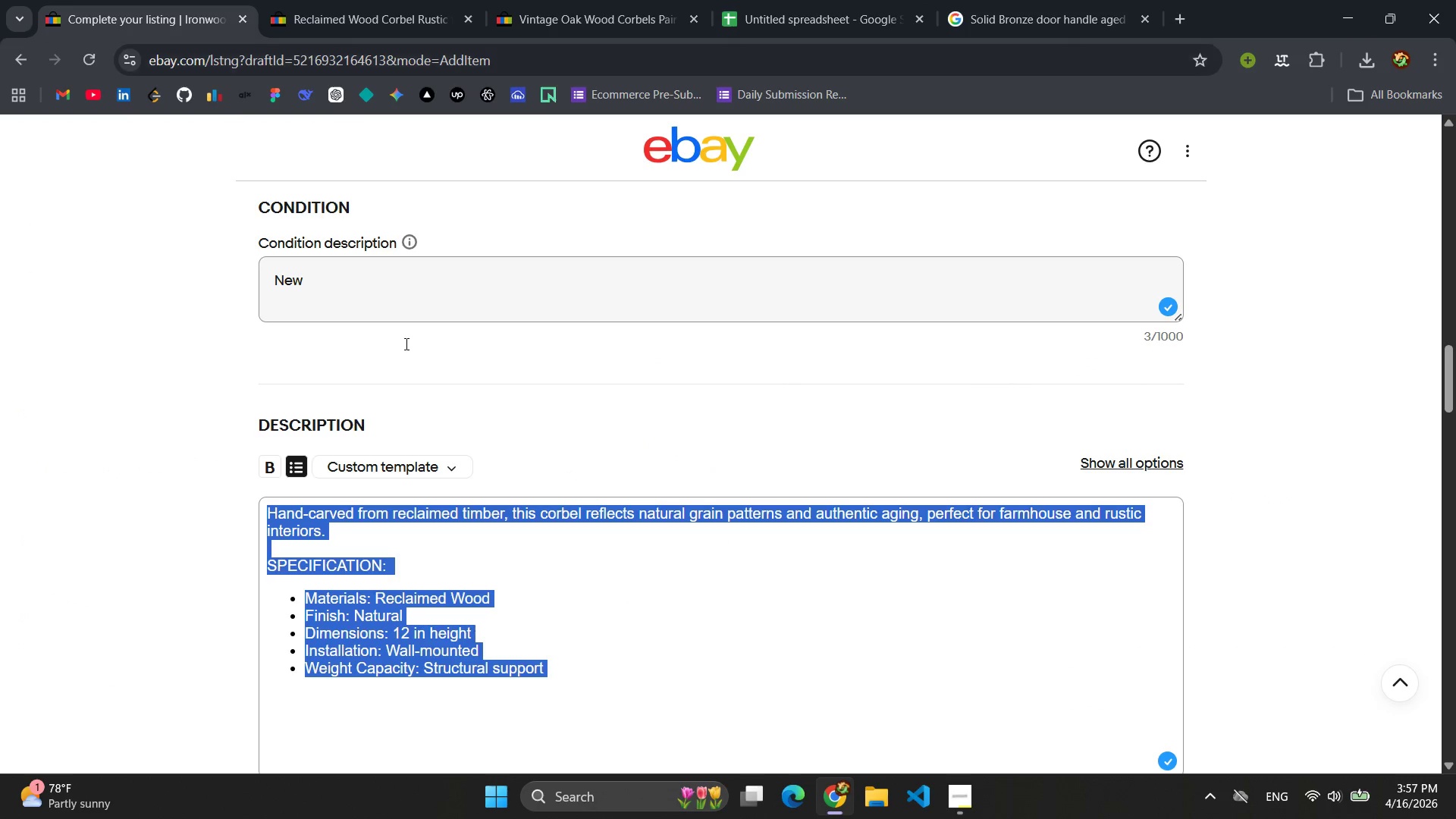 
scroll: coordinate [763, 444], scroll_direction: down, amount: 12.0
 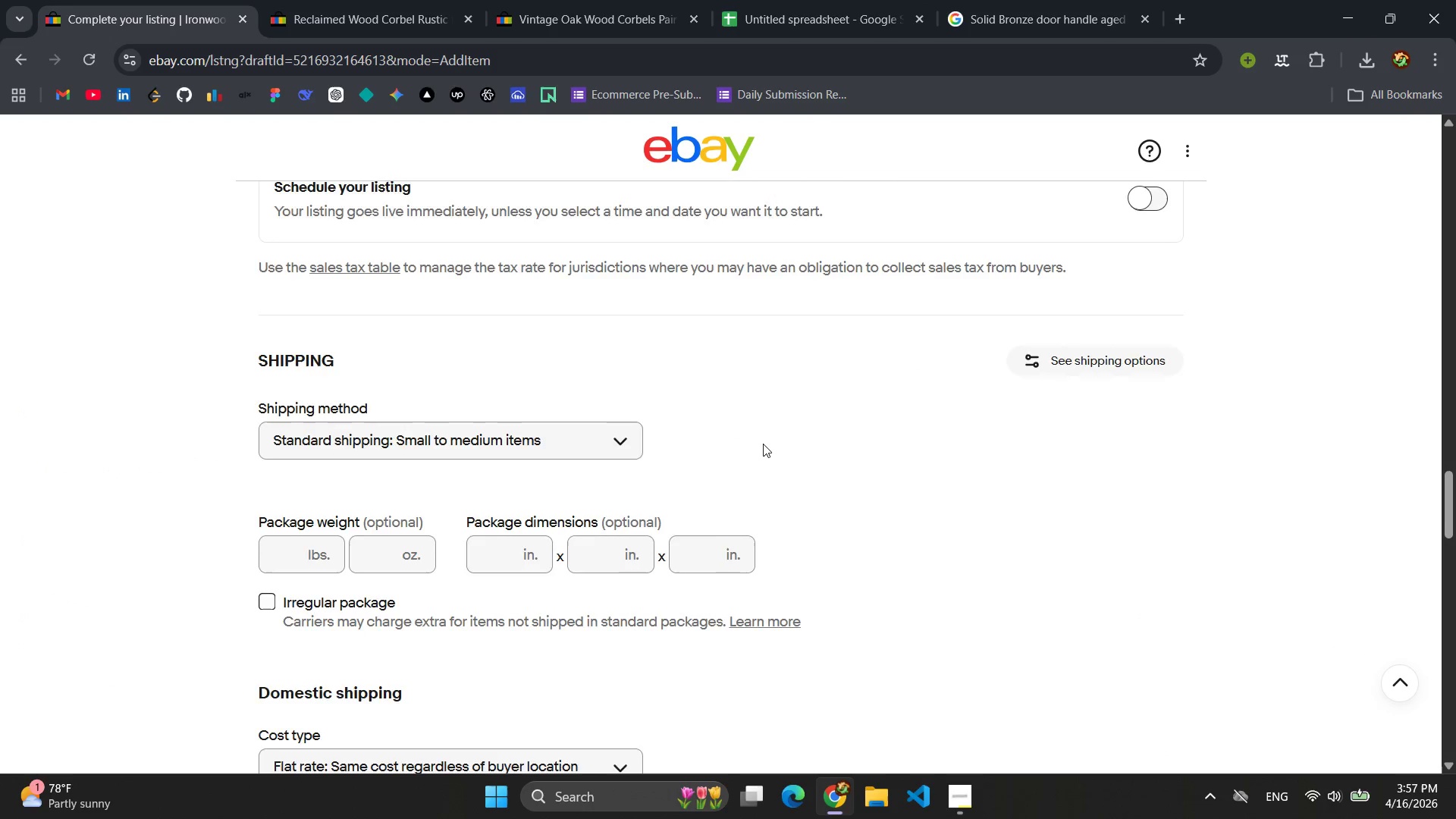 
scroll: coordinate [763, 444], scroll_direction: up, amount: 30.0
 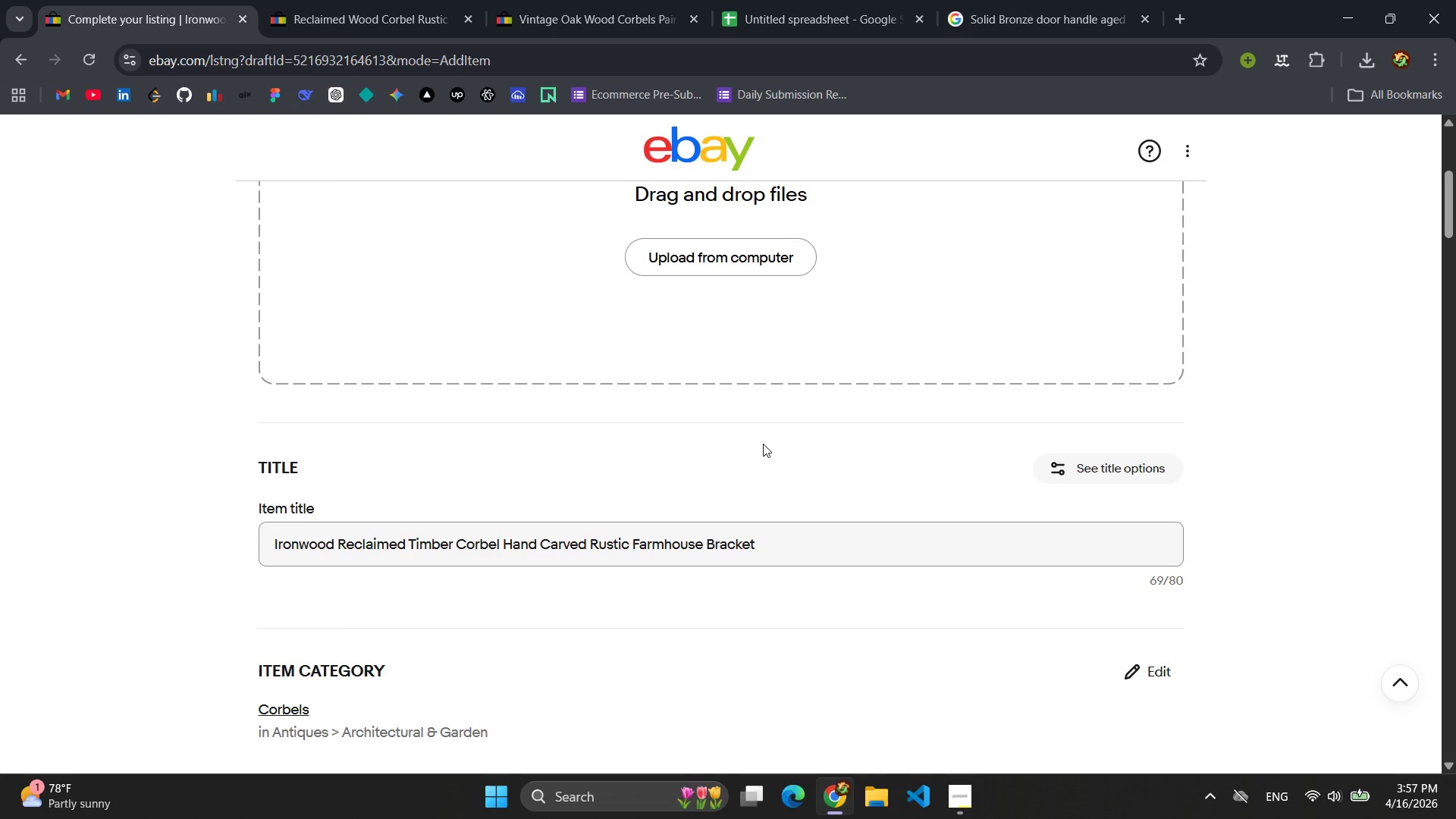 
wait(6.23)
 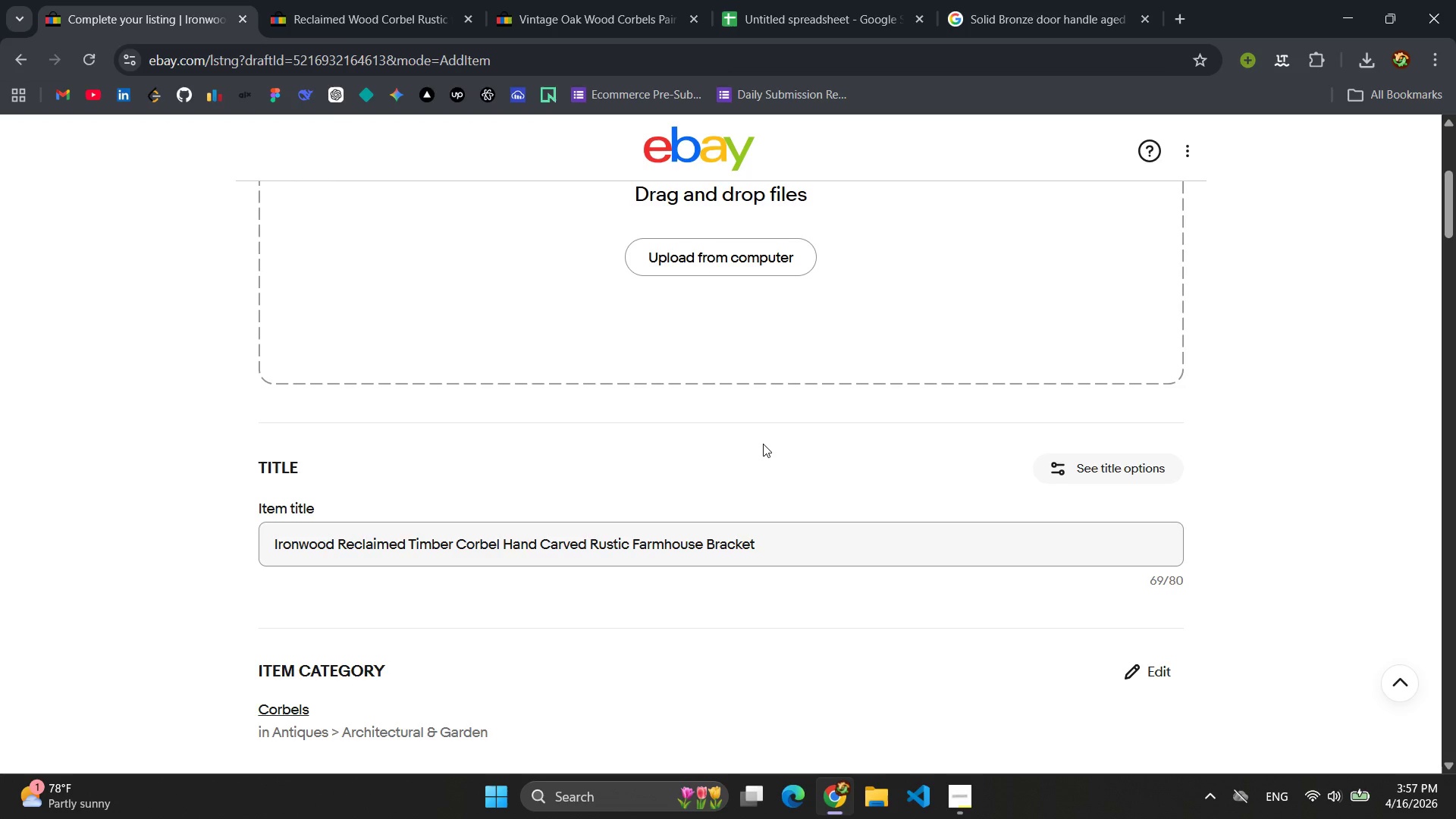 
left_click([333, 10])
 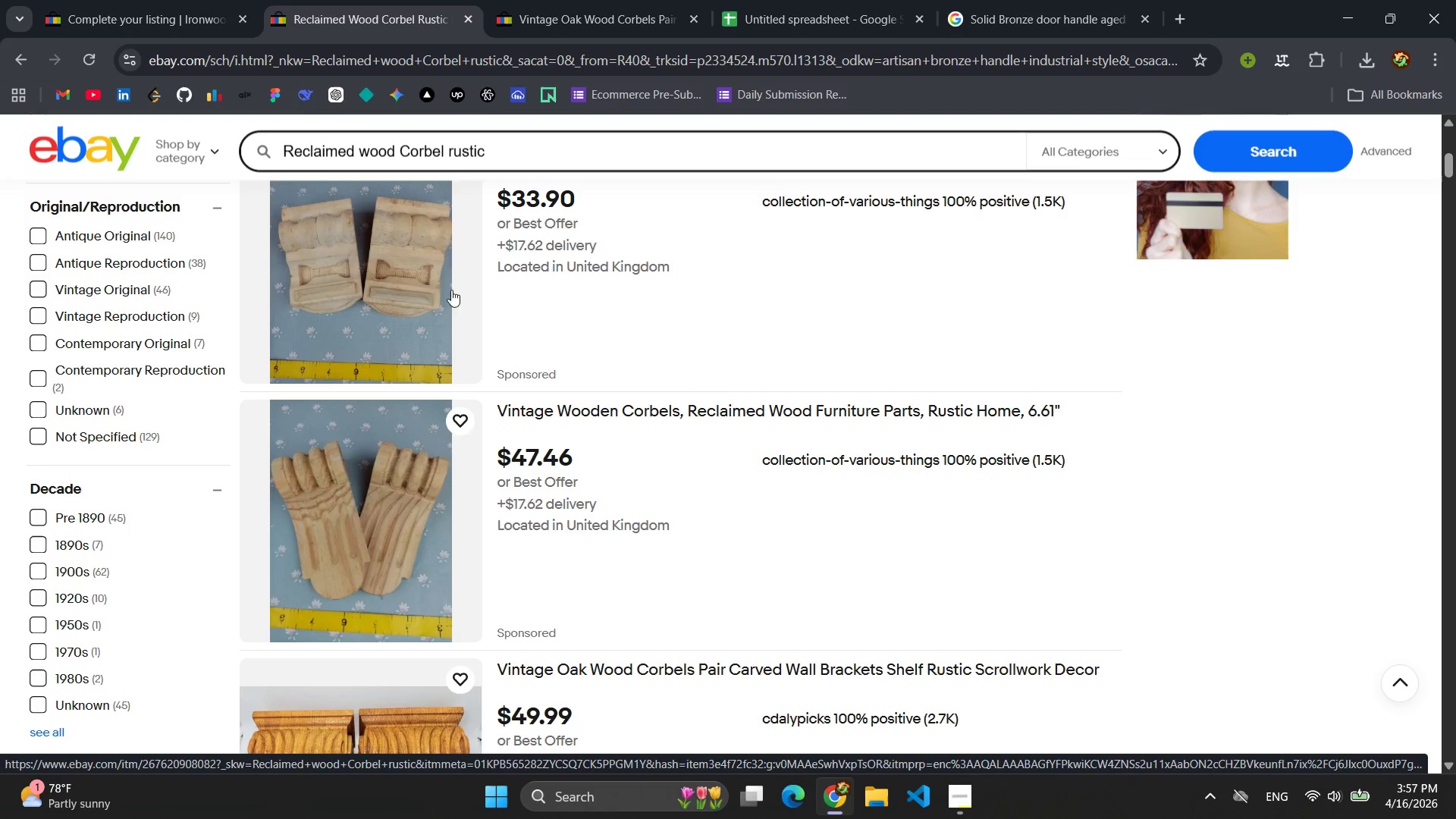 
double_click([443, 152])
 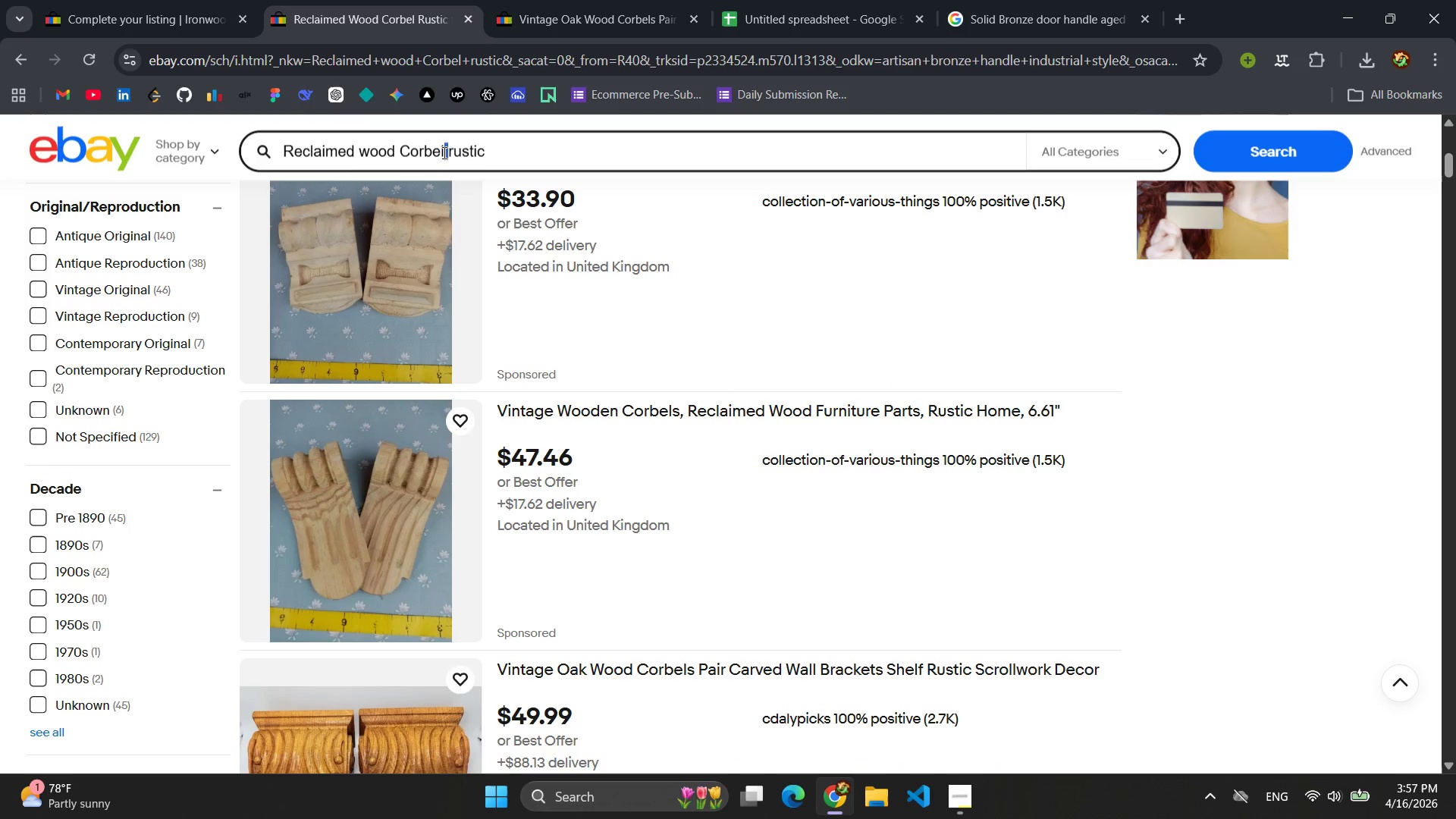 
triple_click([443, 152])
 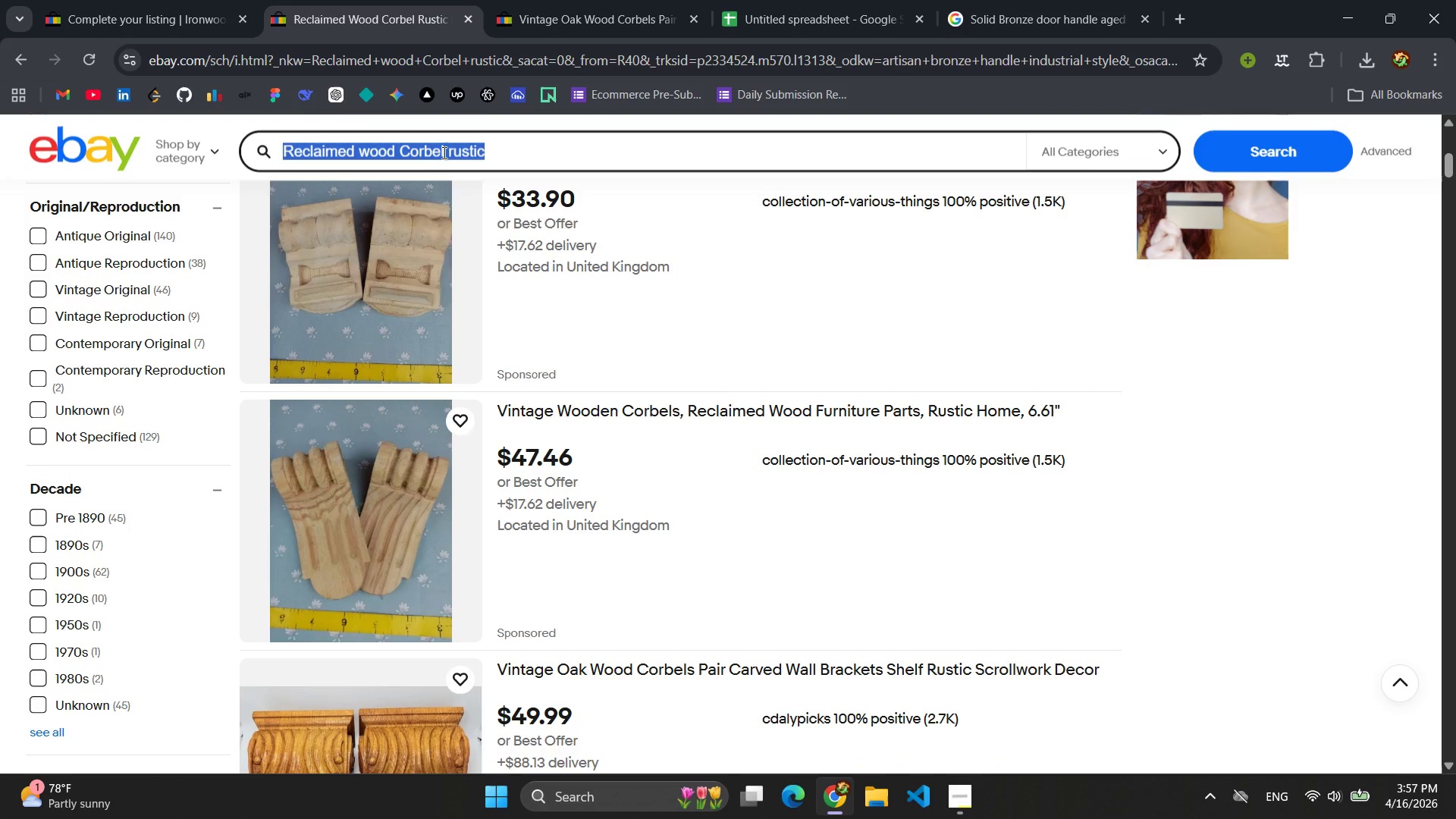 
key(Control+C)
 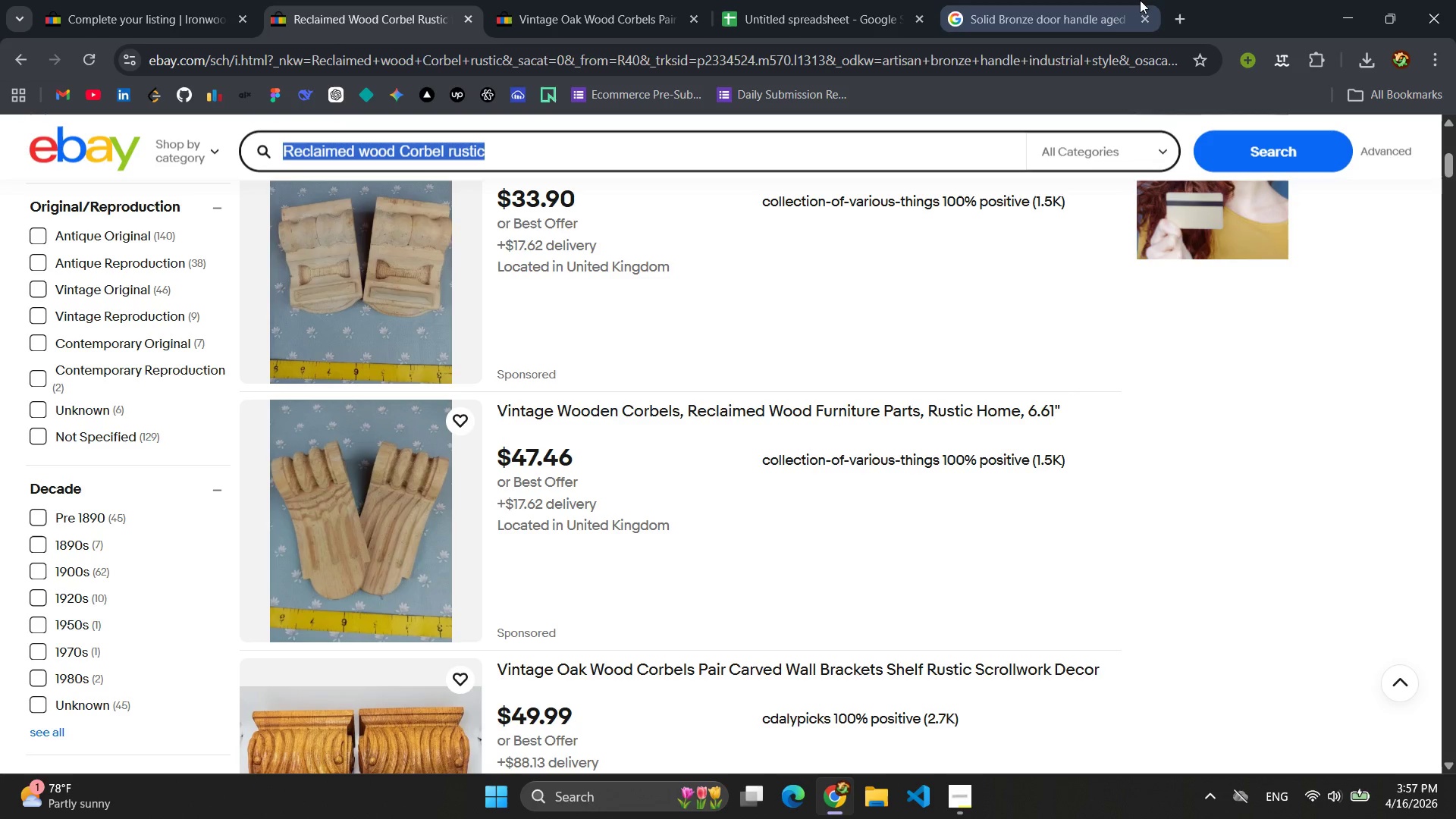 
left_click([1140, 0])
 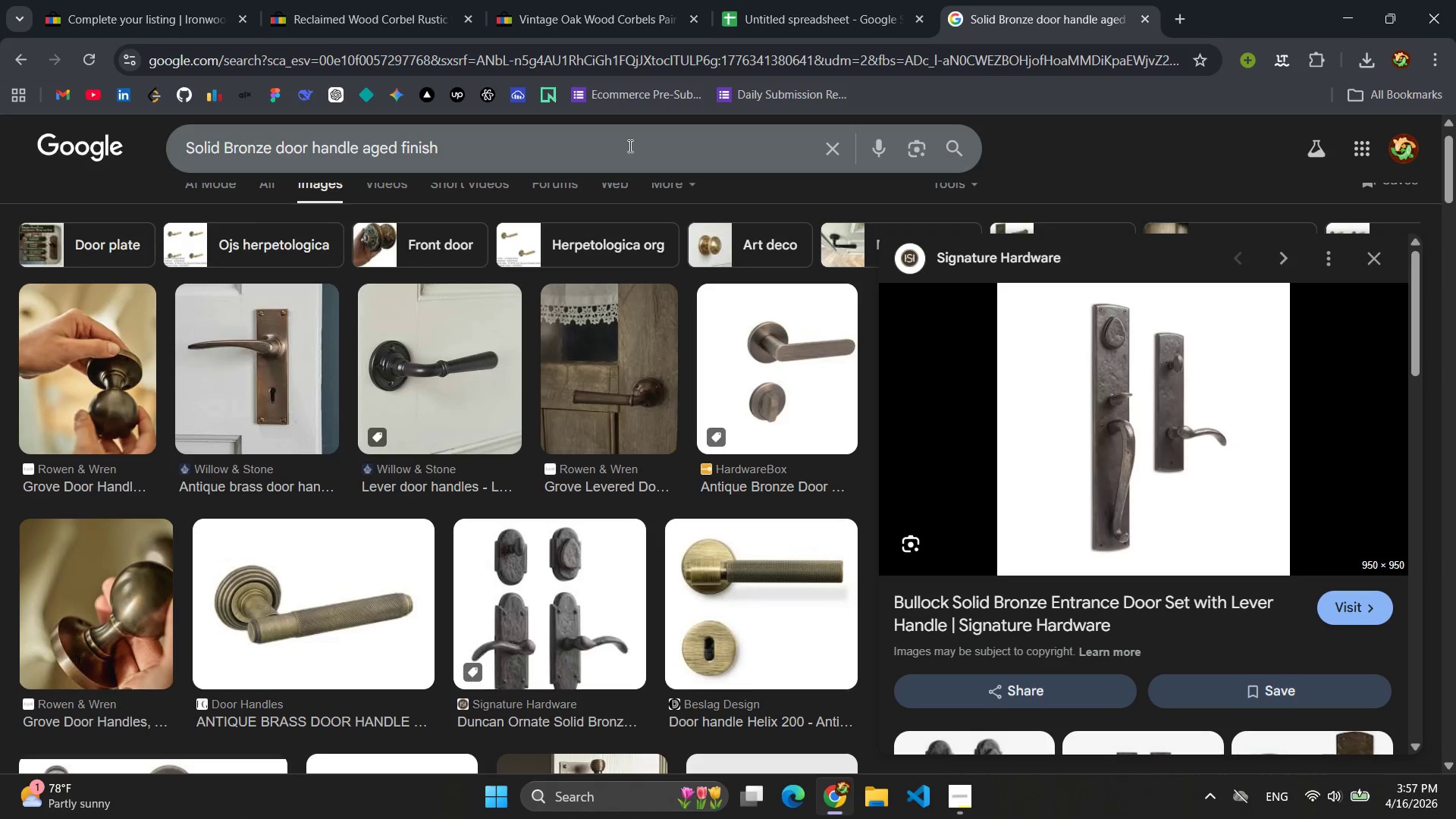 
double_click([621, 143])
 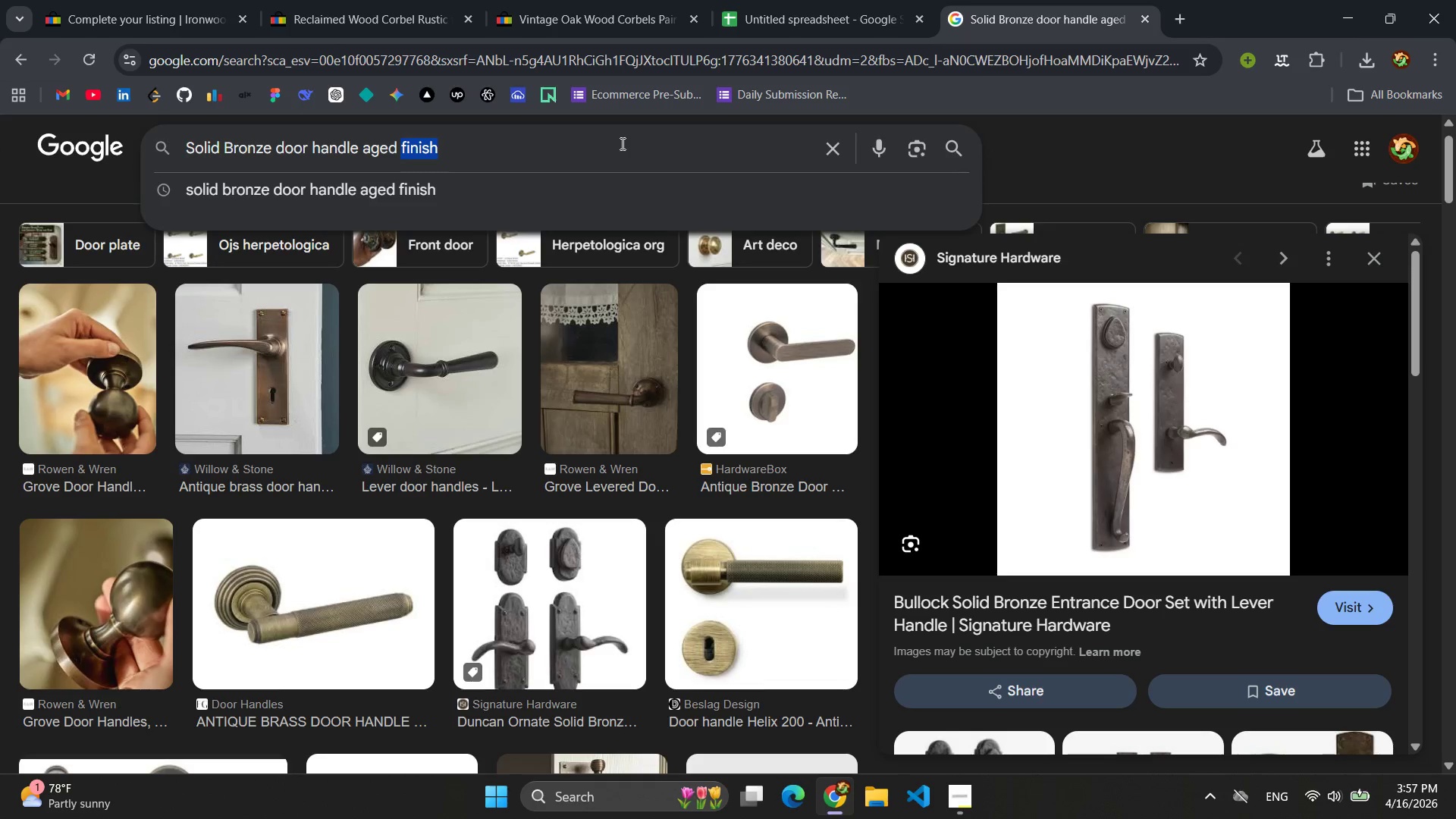 
triple_click([621, 143])
 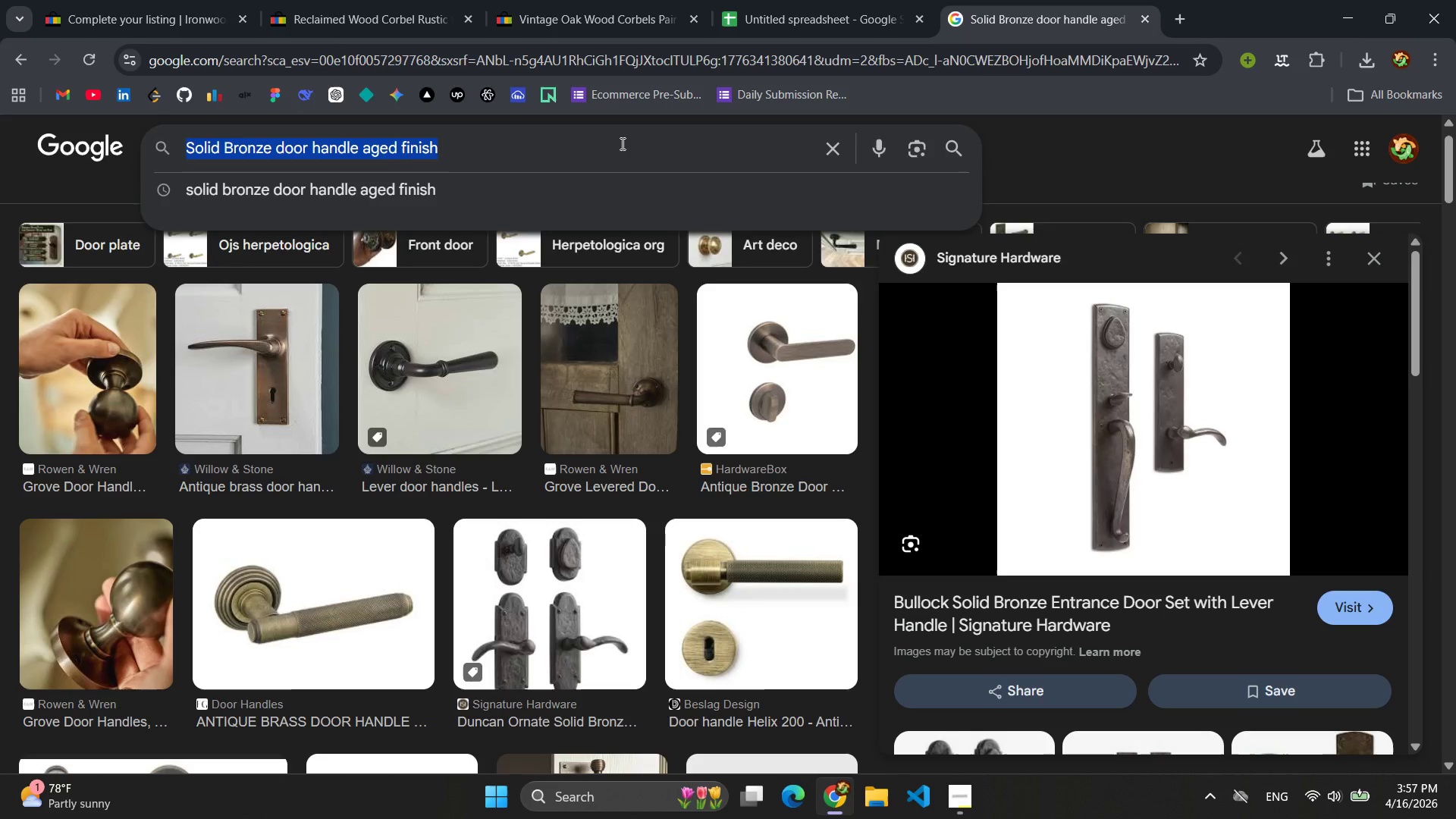 
key(Control+V)
 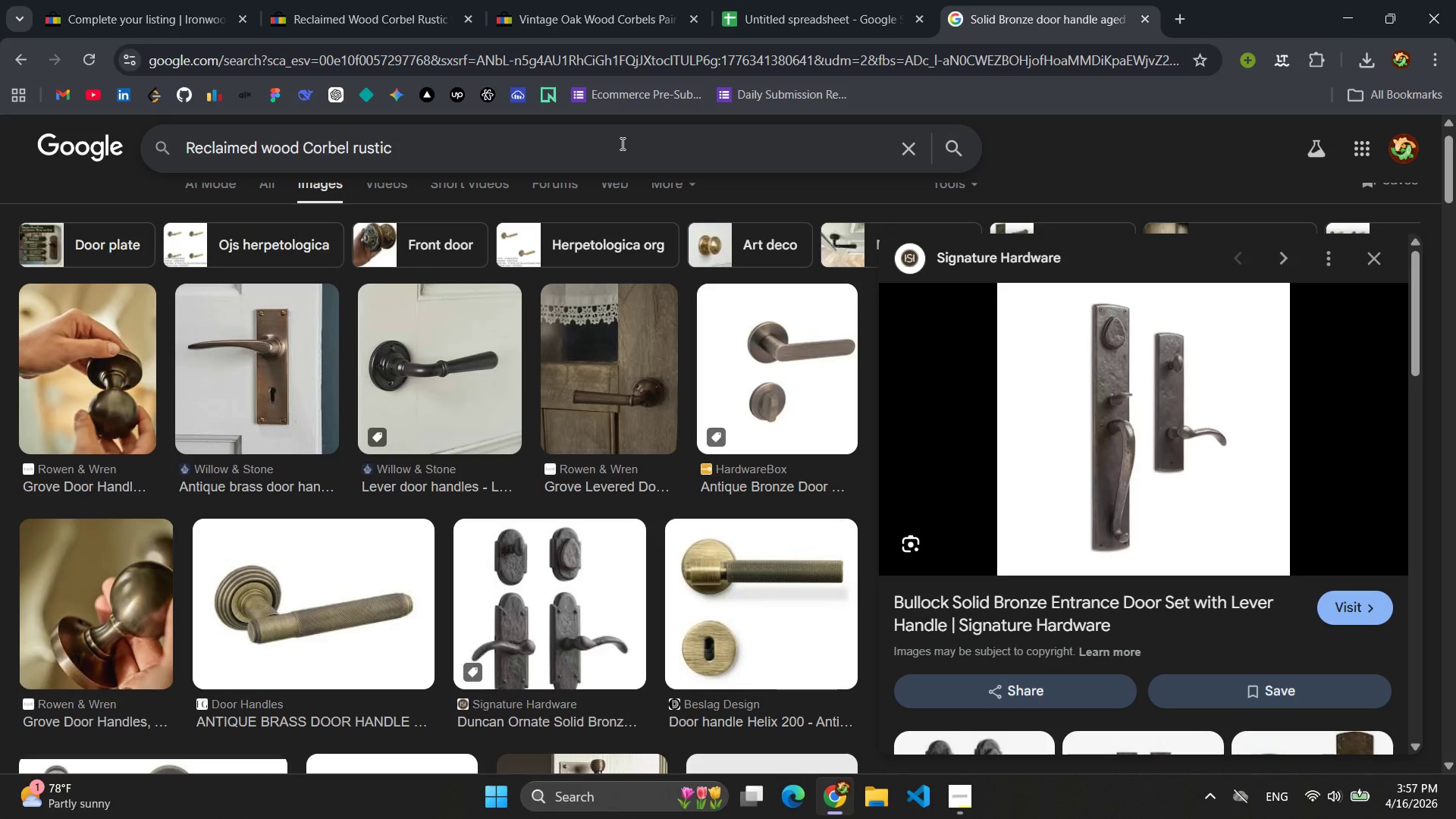 
key(Enter)
 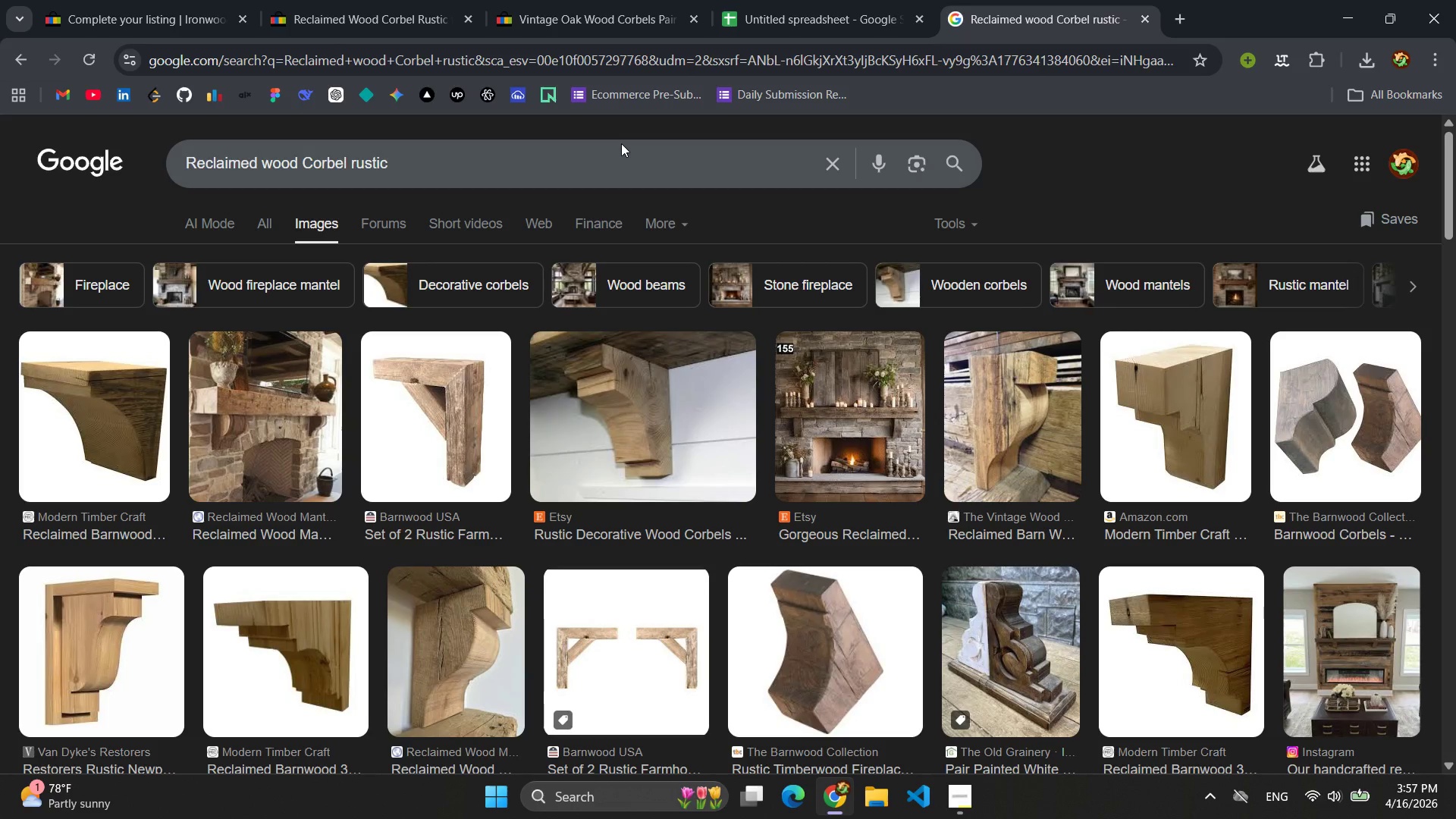 
wait(5.5)
 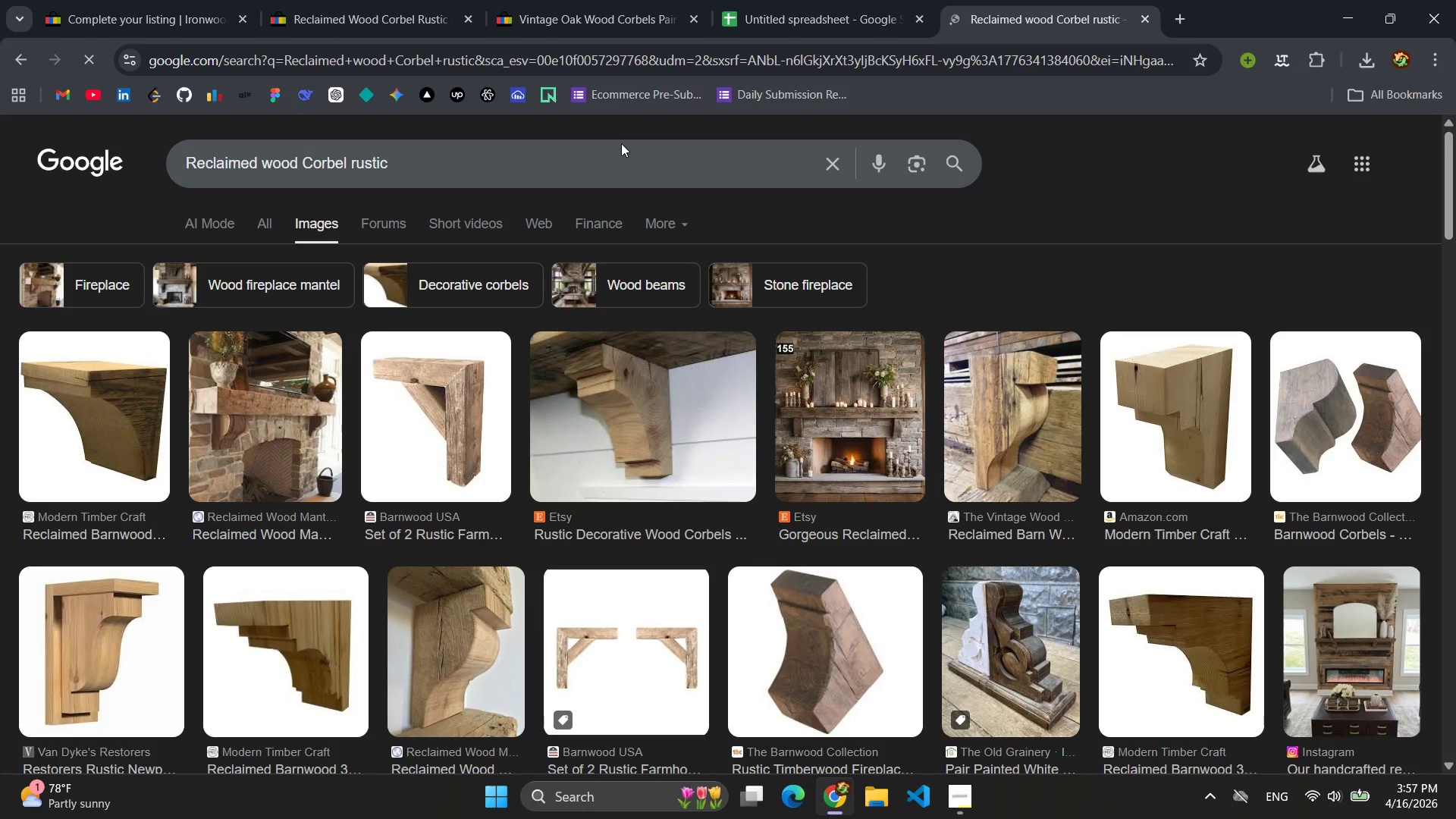 
left_click([127, 645])
 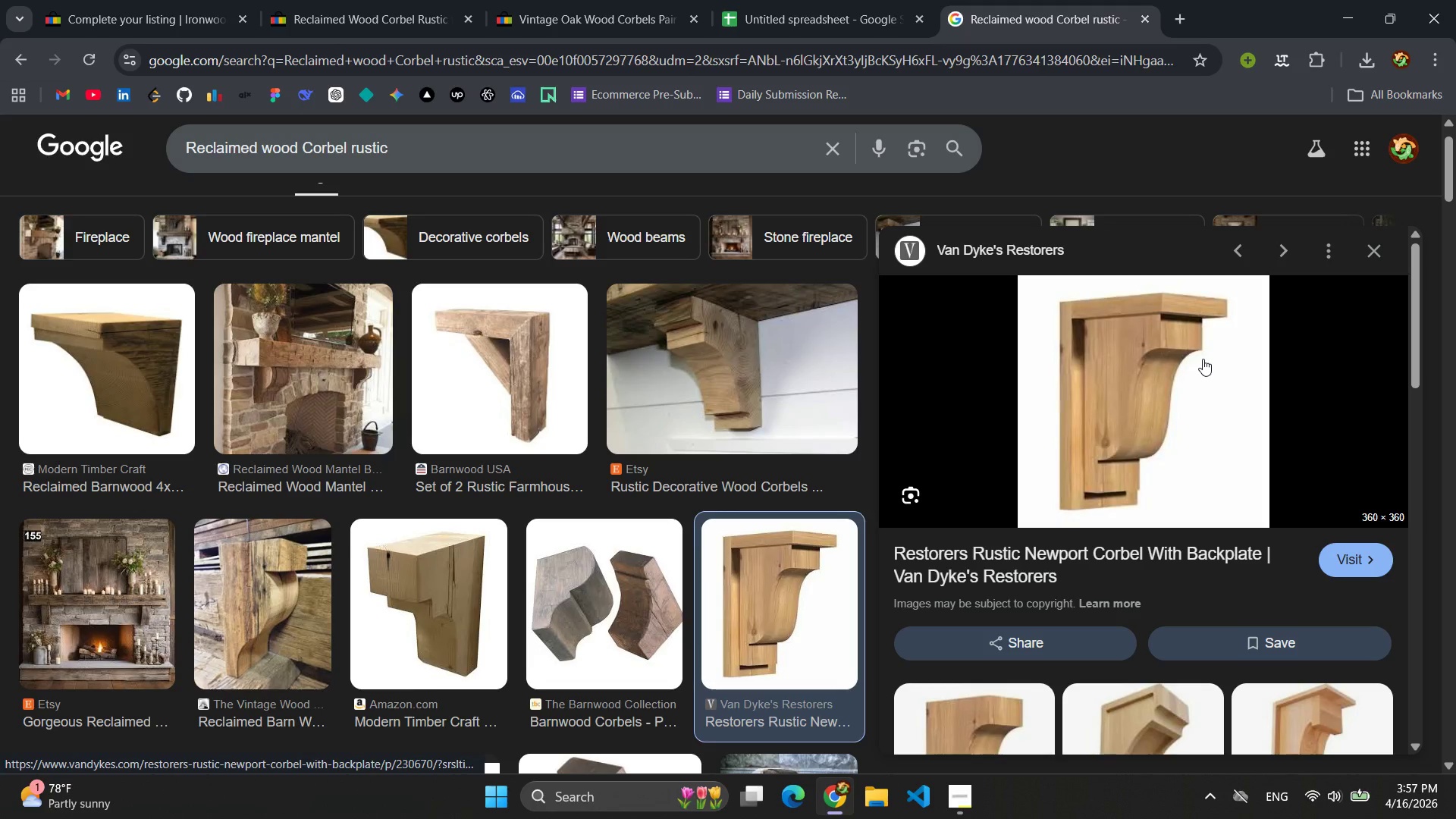 
right_click([1203, 359])
 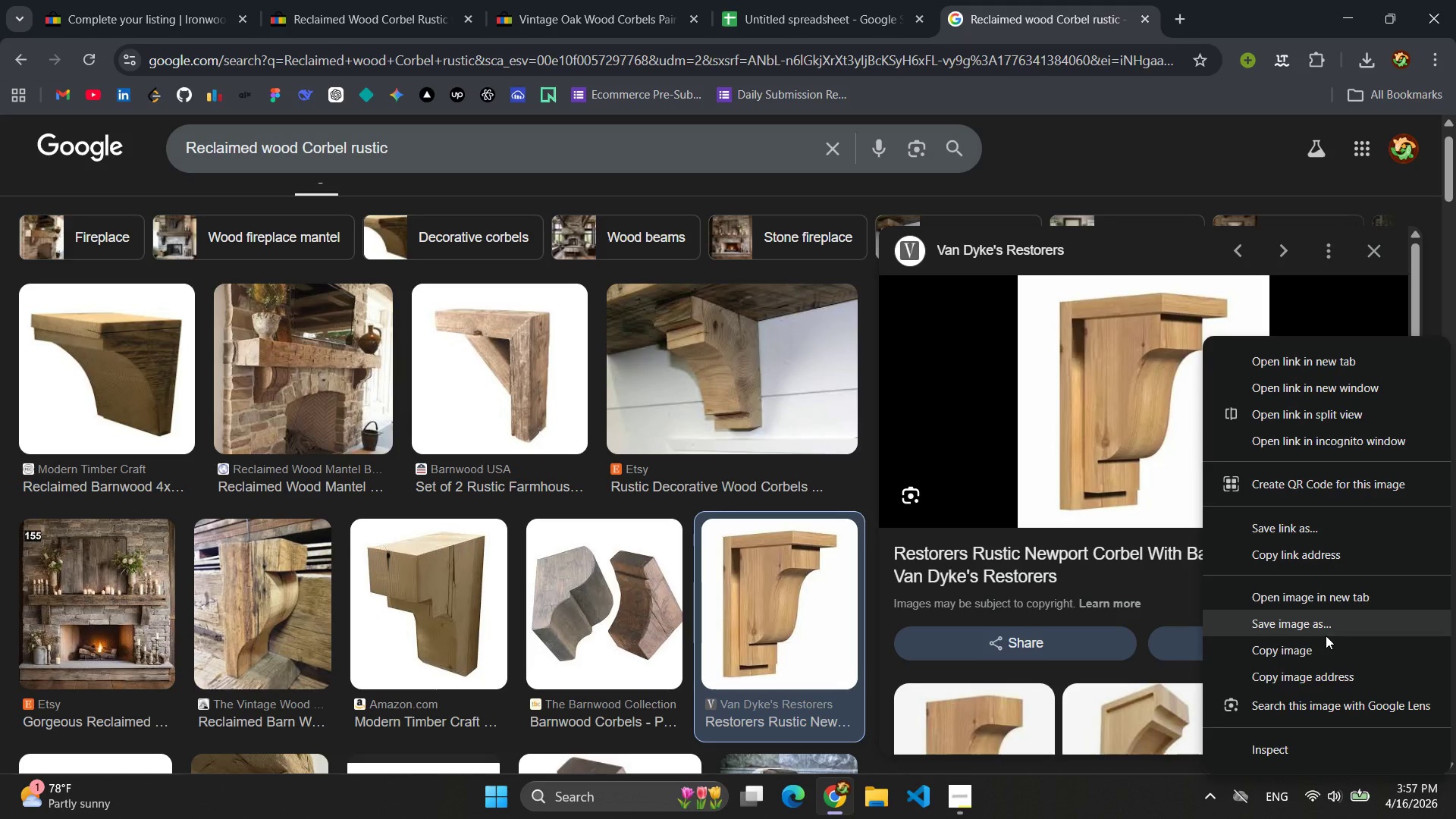 
wait(5.12)
 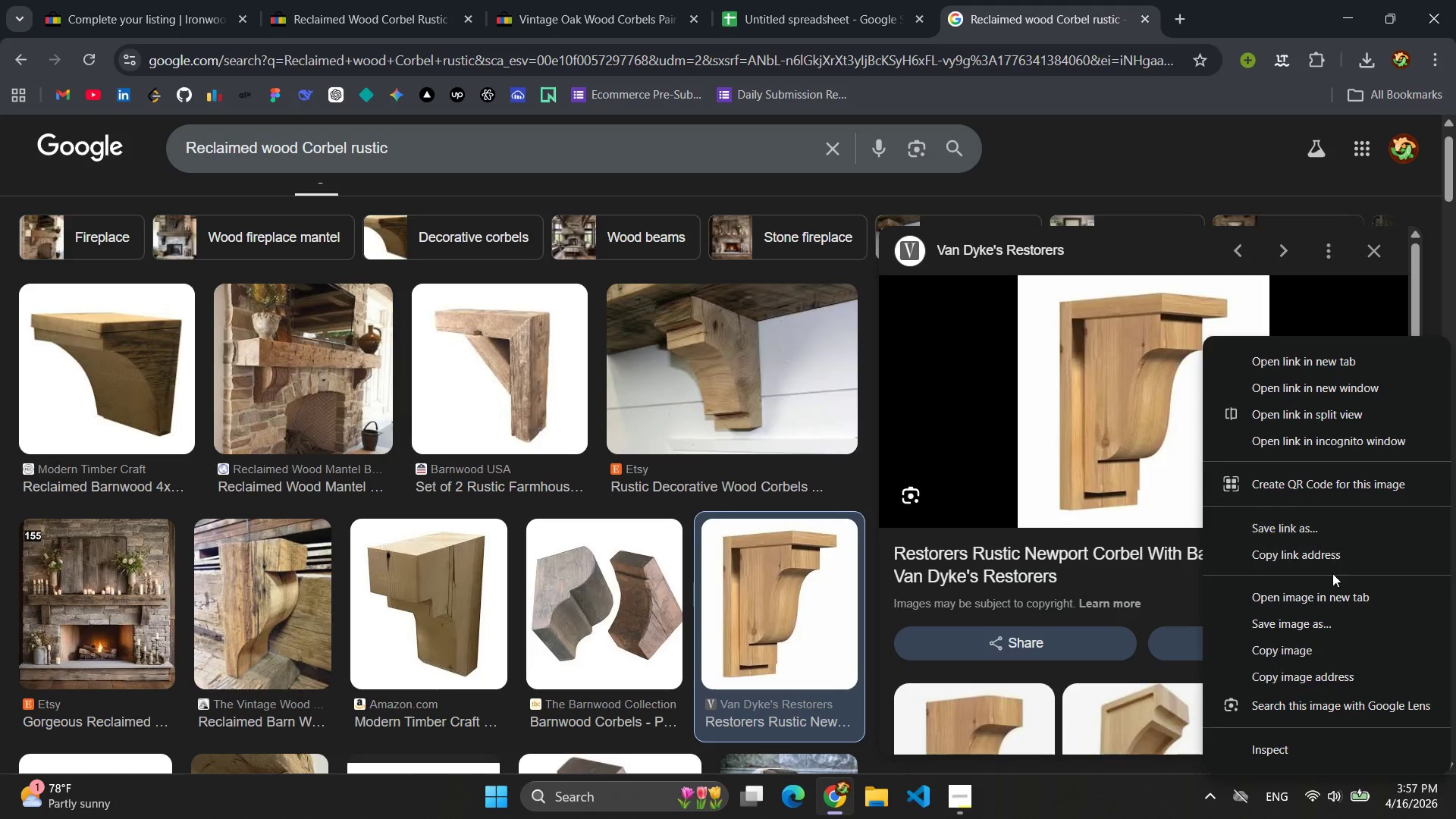 
left_click([1326, 635])
 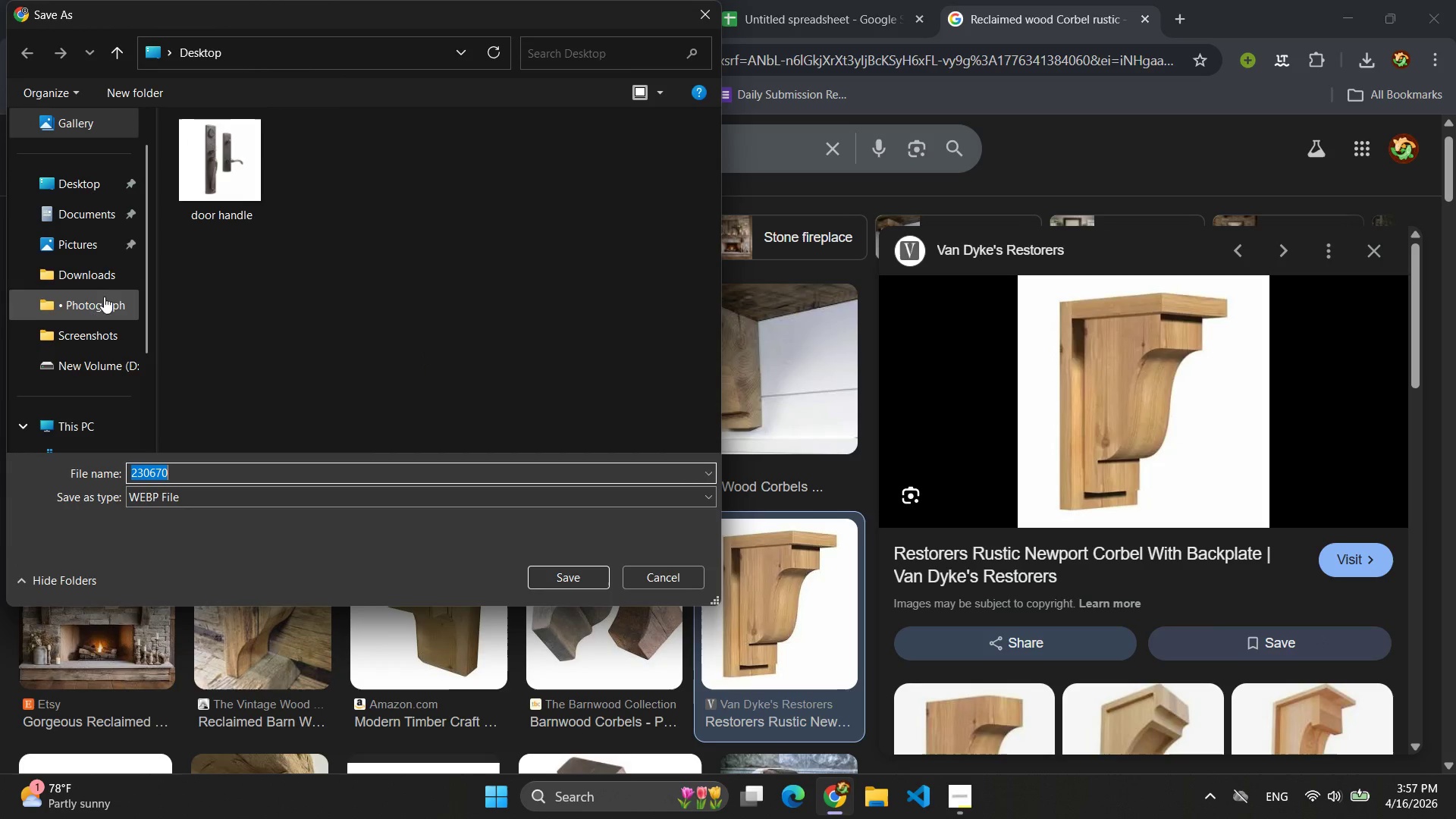 
left_click([76, 192])
 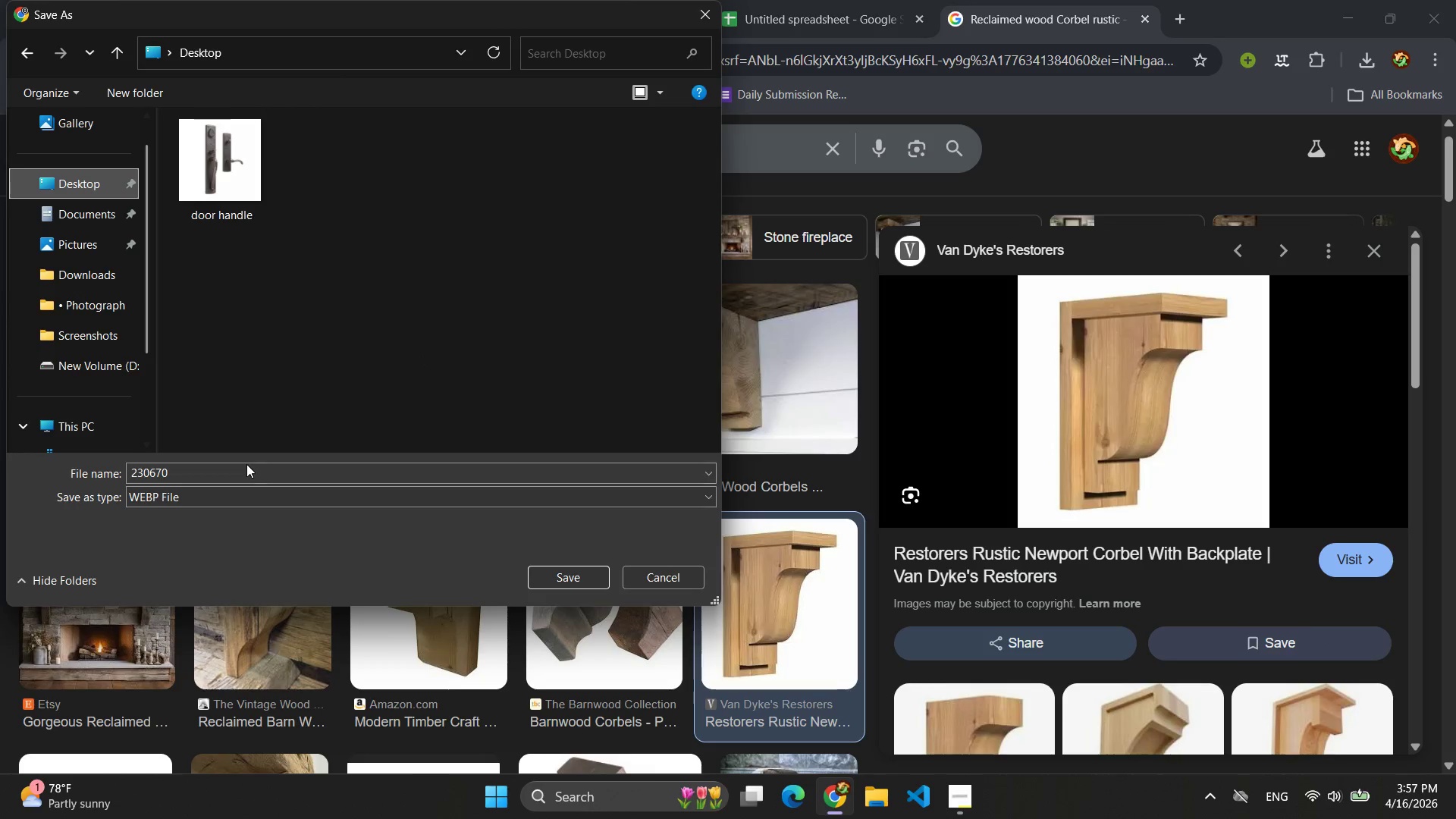 
left_click([246, 464])
 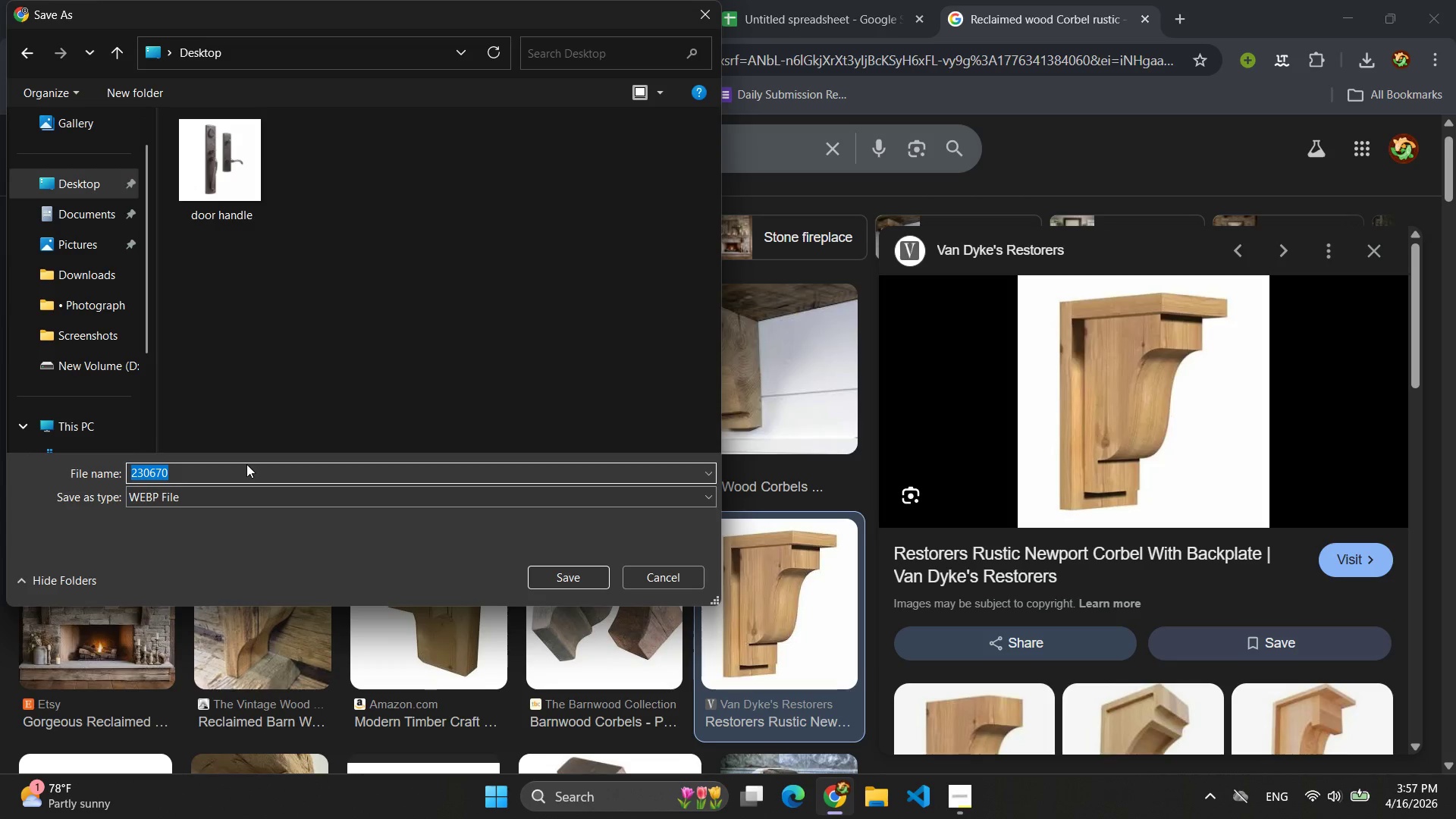 
type(str)
 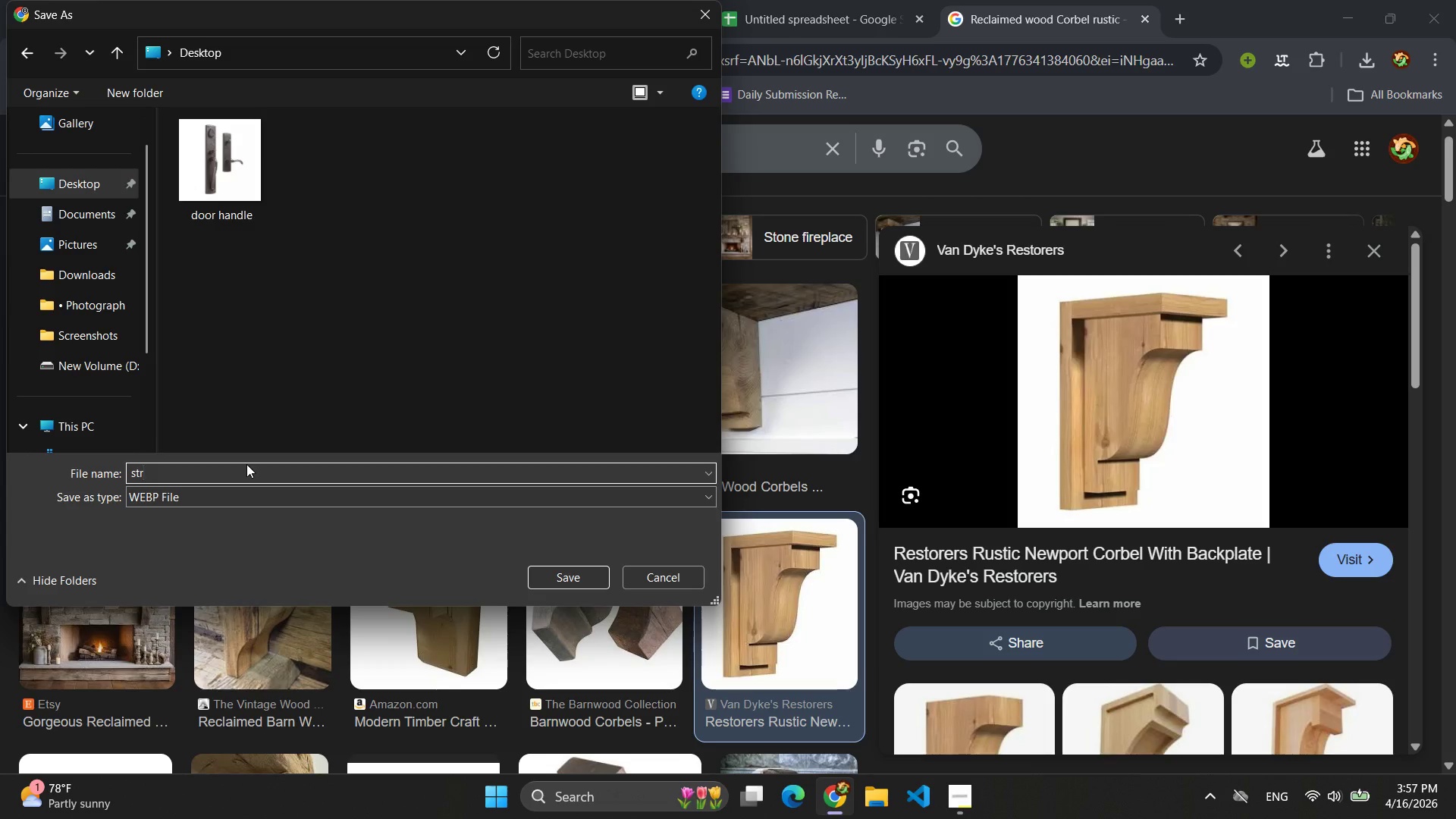 
key(Enter)
 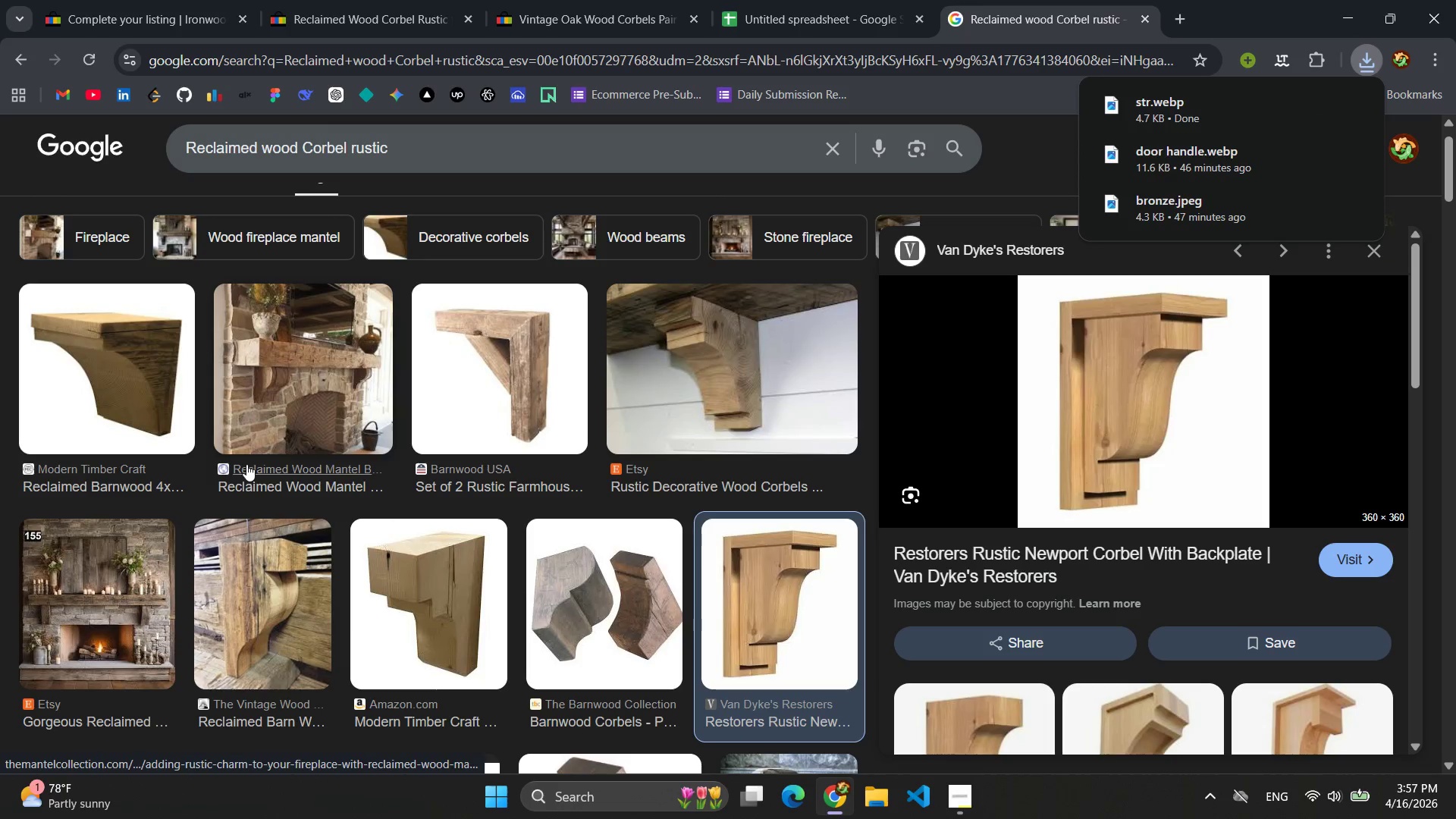 
scroll: coordinate [1162, 413], scroll_direction: down, amount: 3.0
 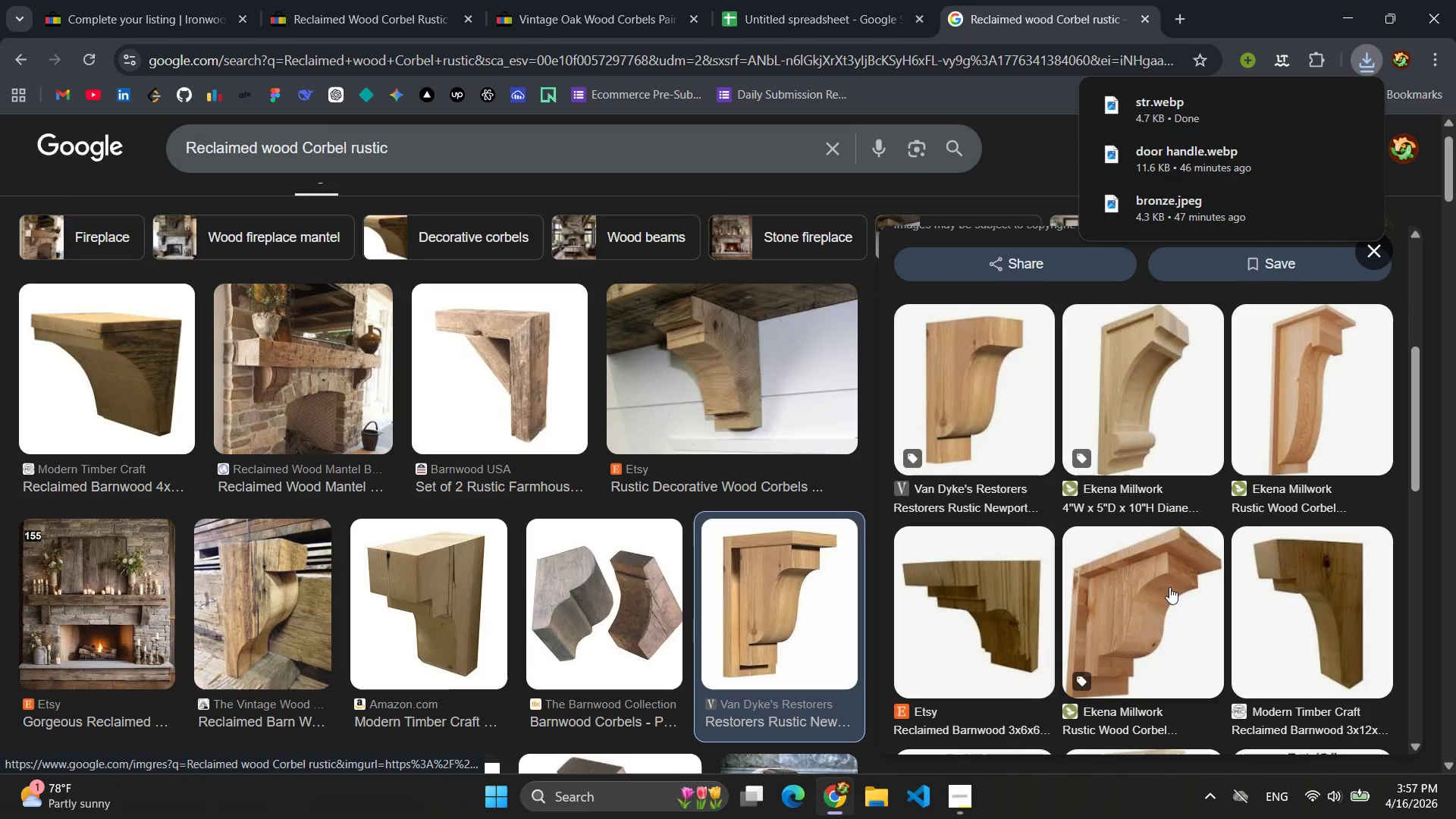 
left_click([1169, 587])
 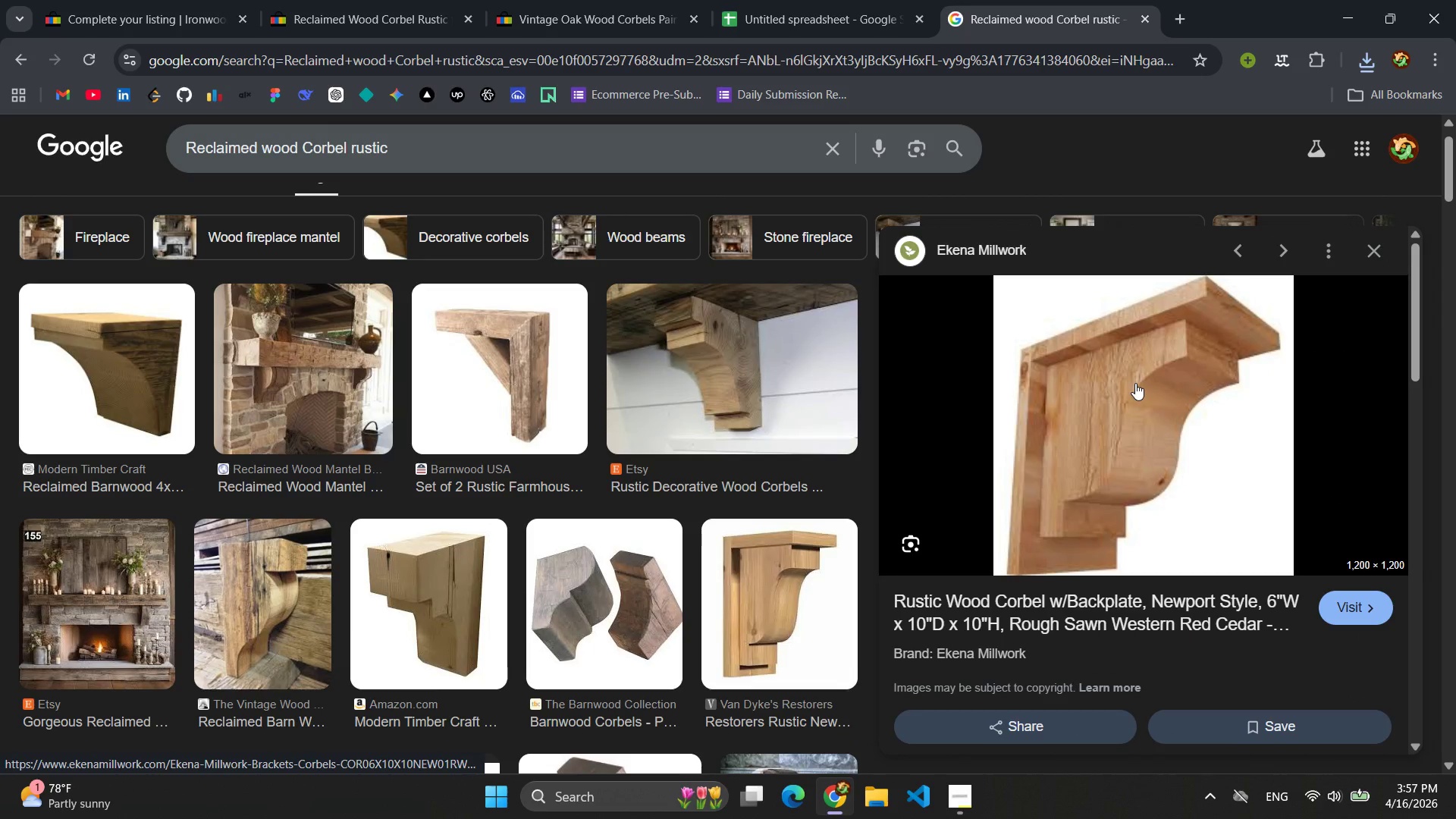 
right_click([1135, 383])
 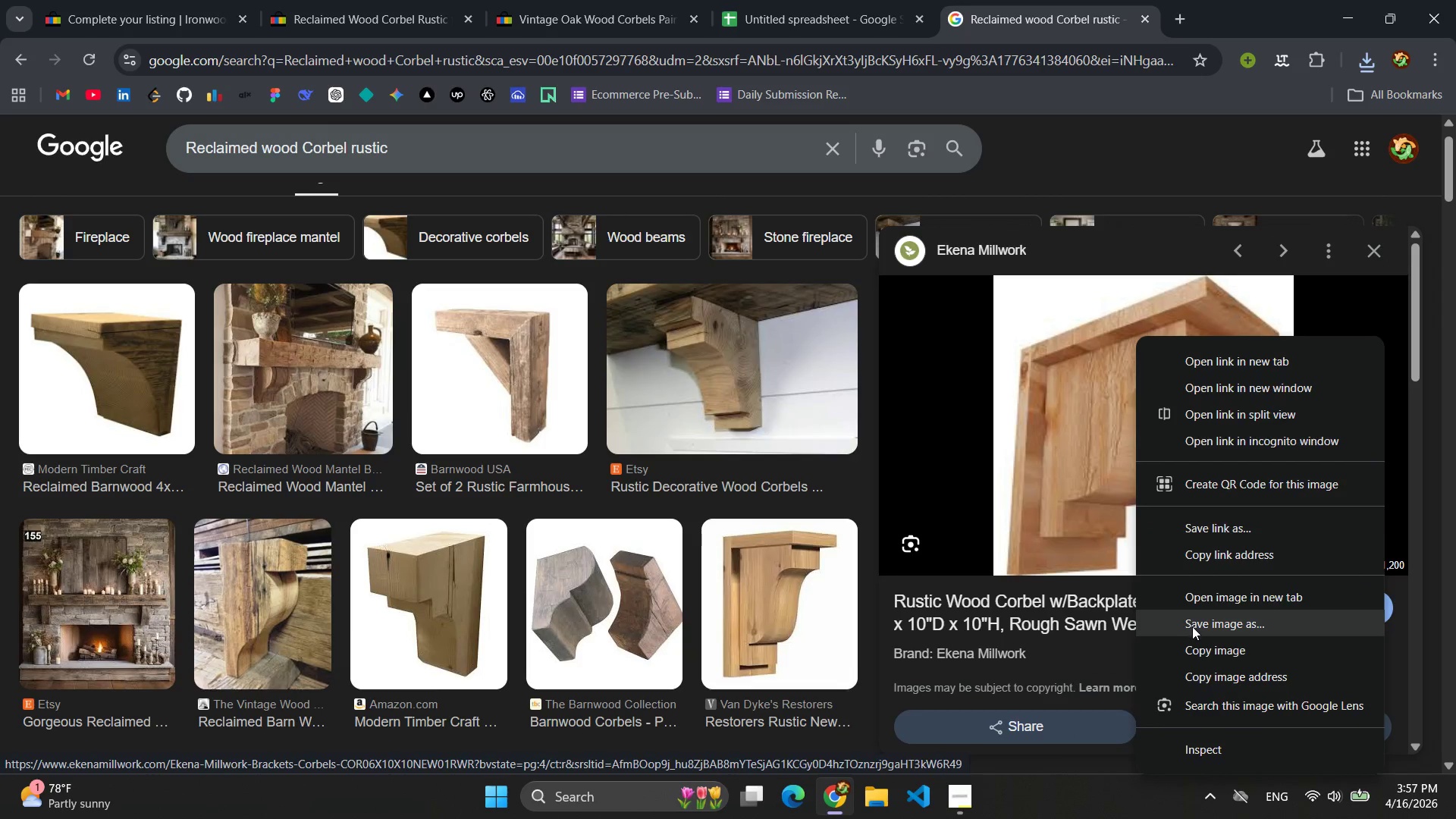 
left_click([1192, 626])
 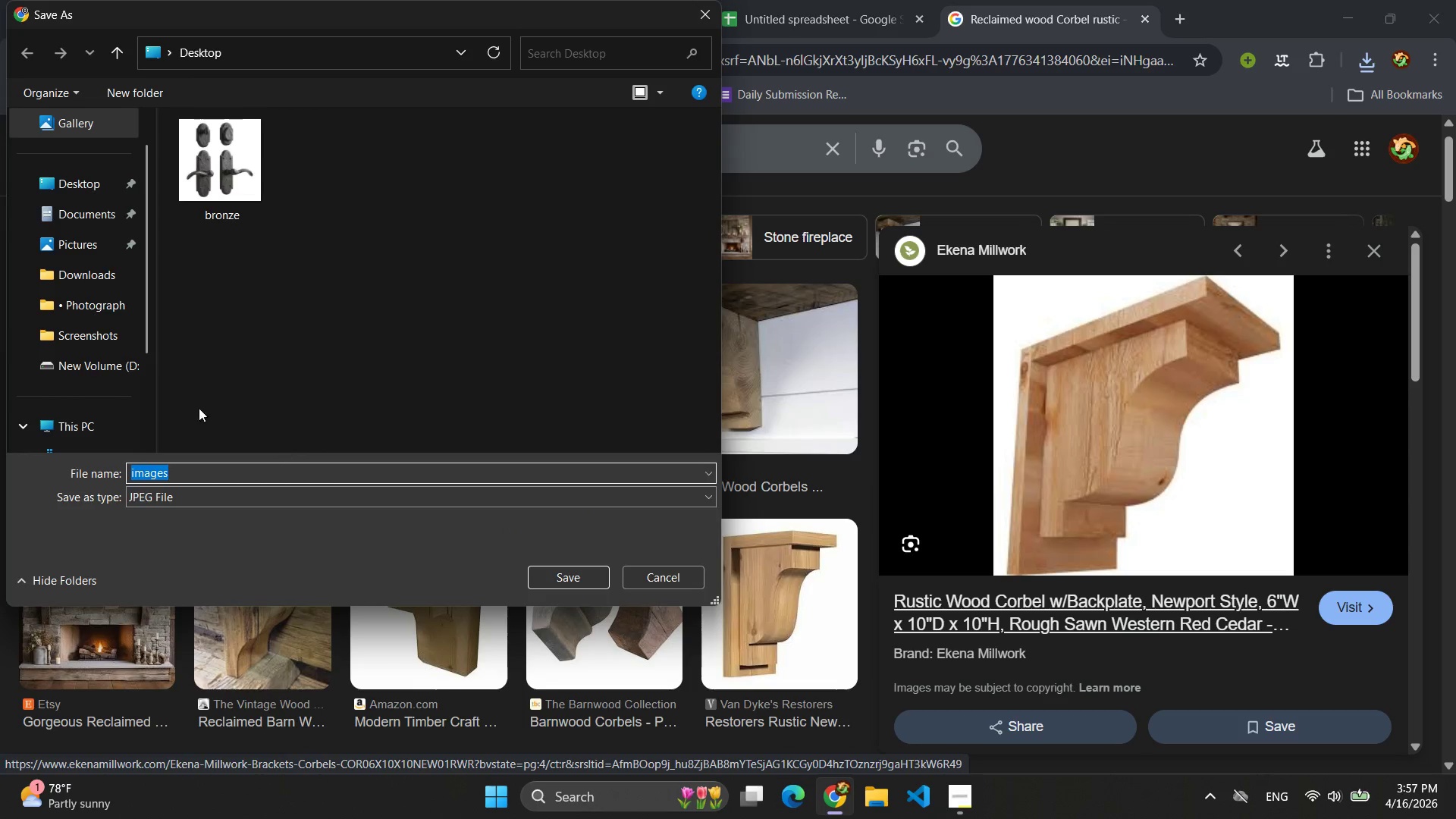 
left_click([77, 190])
 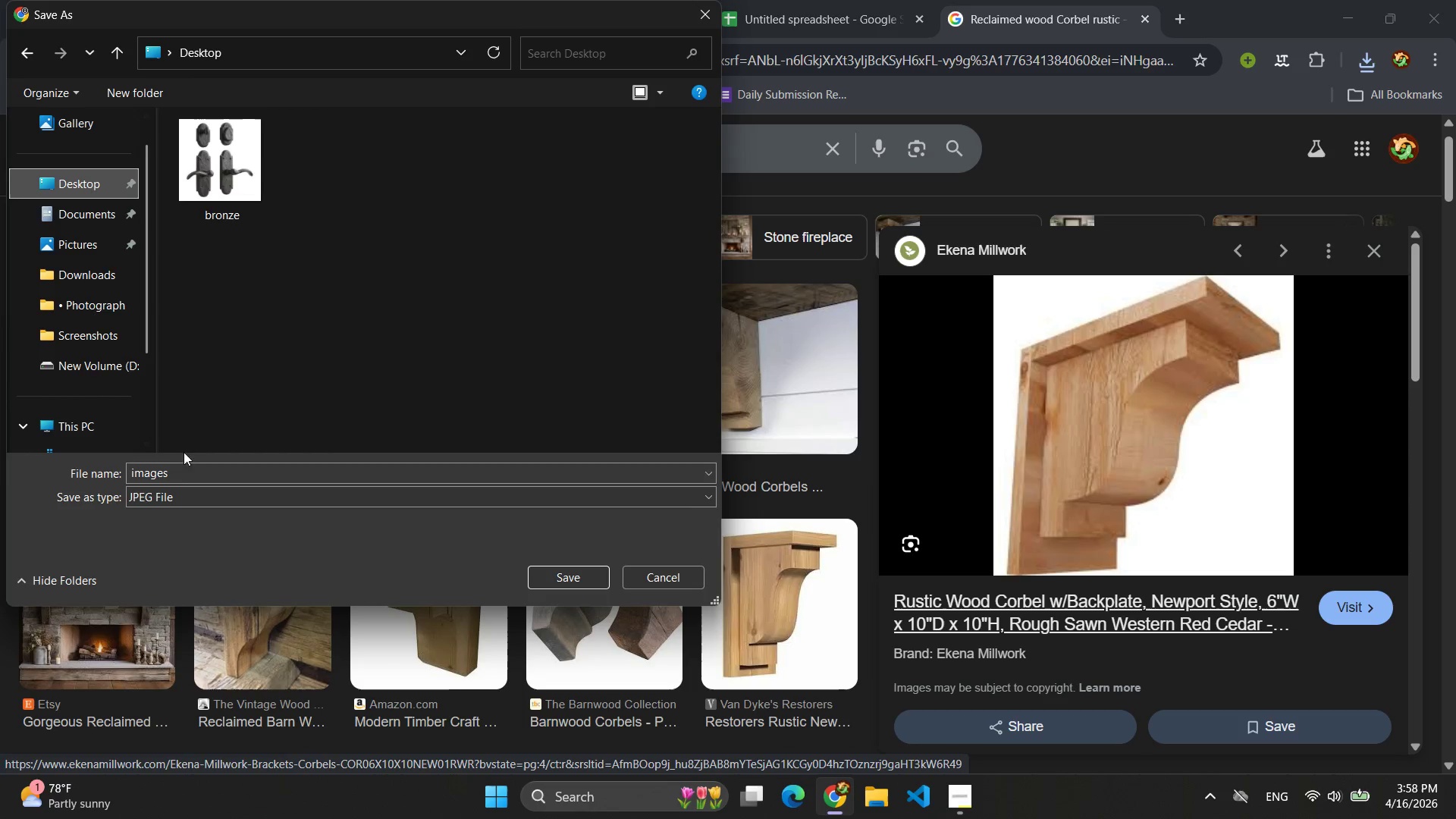 
left_click([180, 473])
 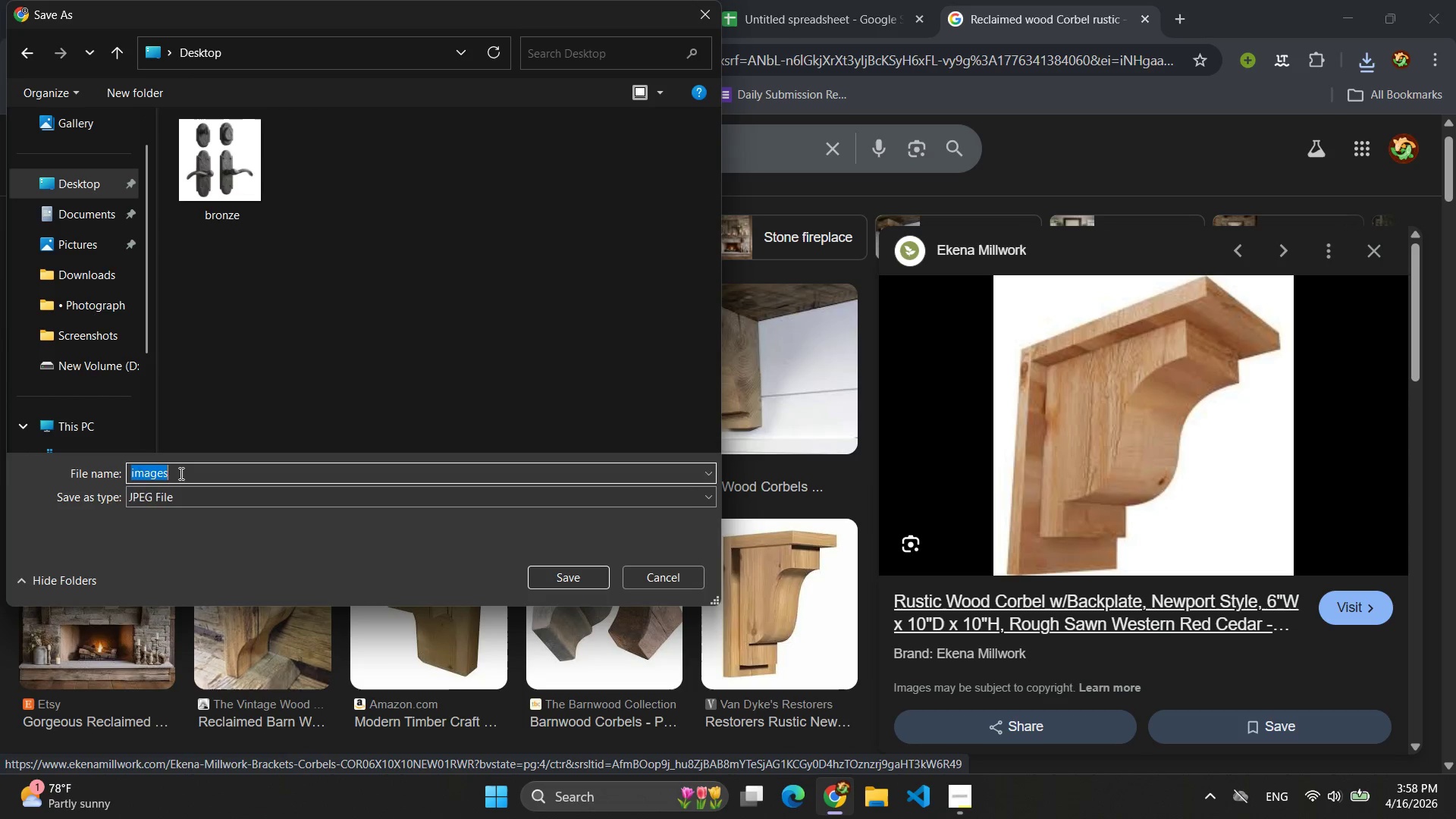 
type(str)
 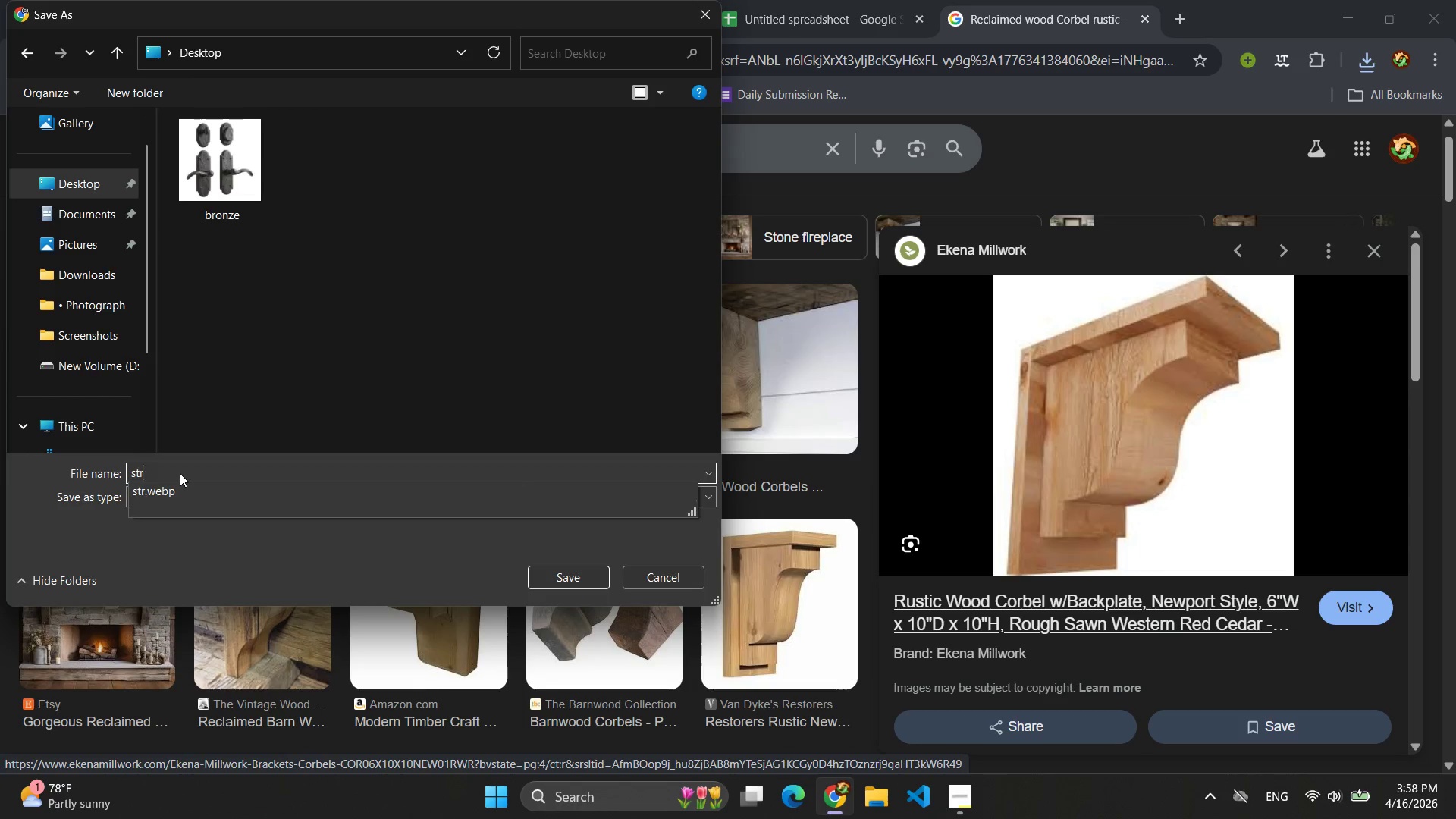 
key(Enter)
 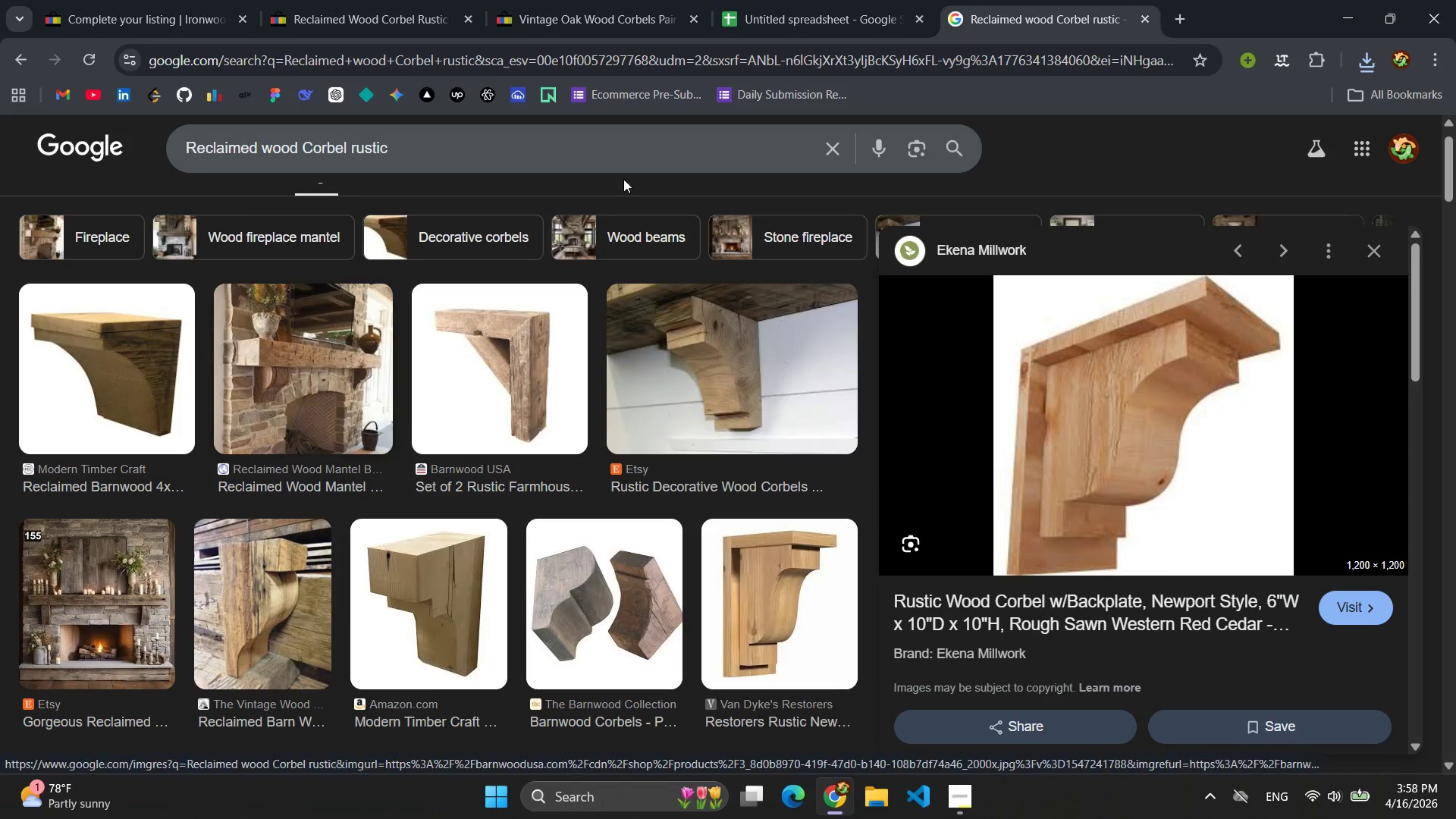 
left_click([331, 0])
 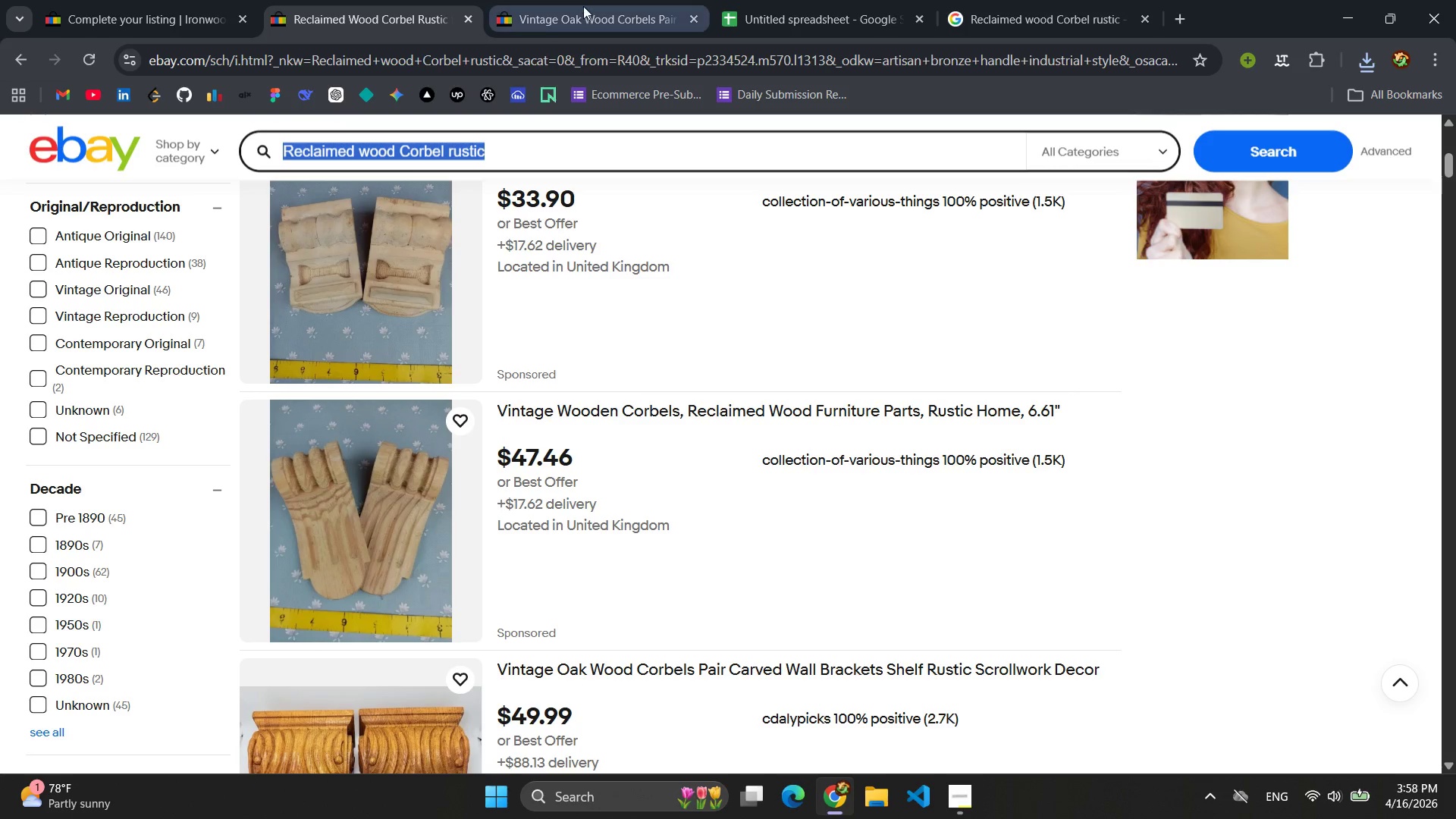 
left_click([186, 0])
 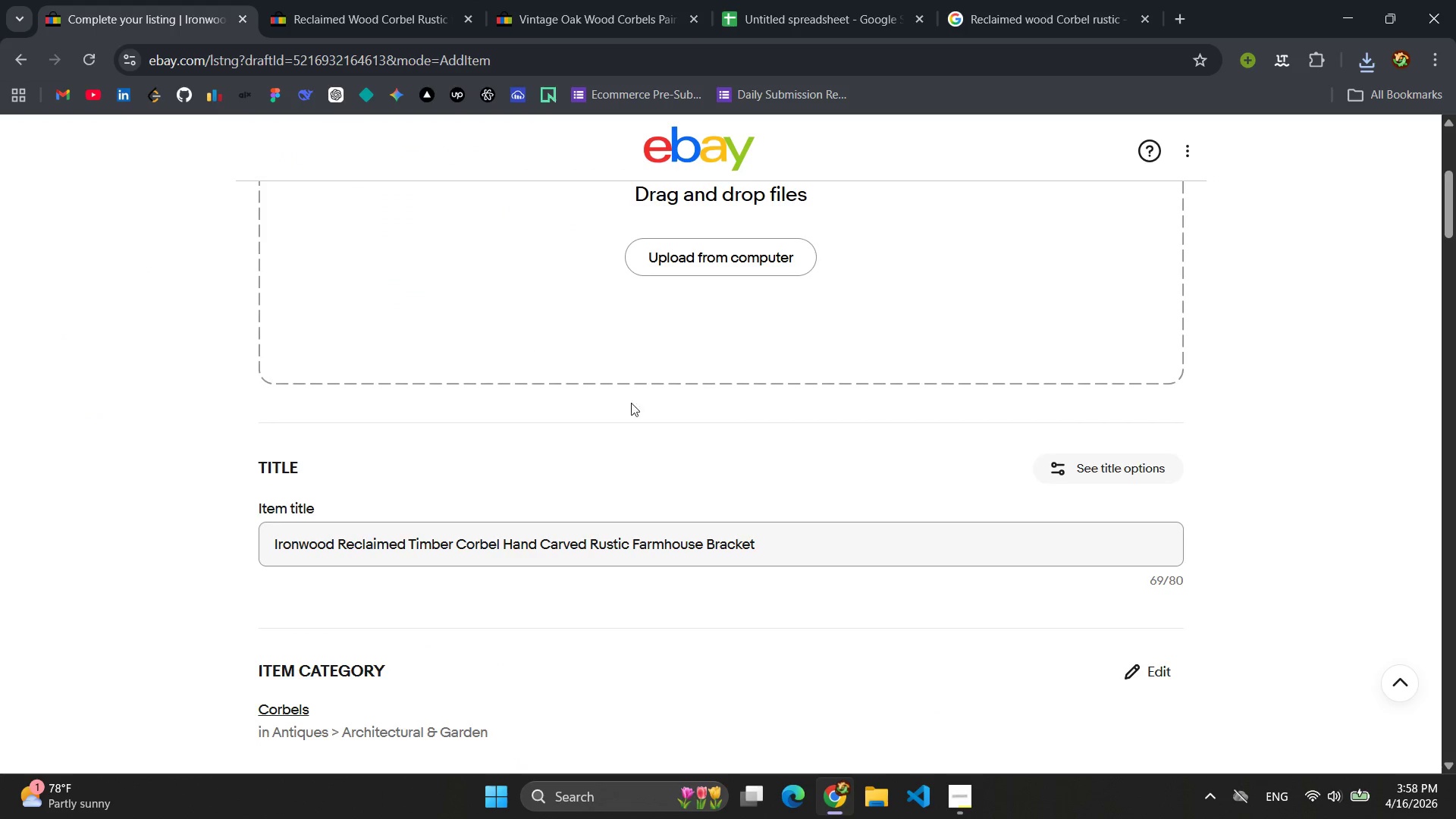 
scroll: coordinate [717, 410], scroll_direction: up, amount: 4.0
 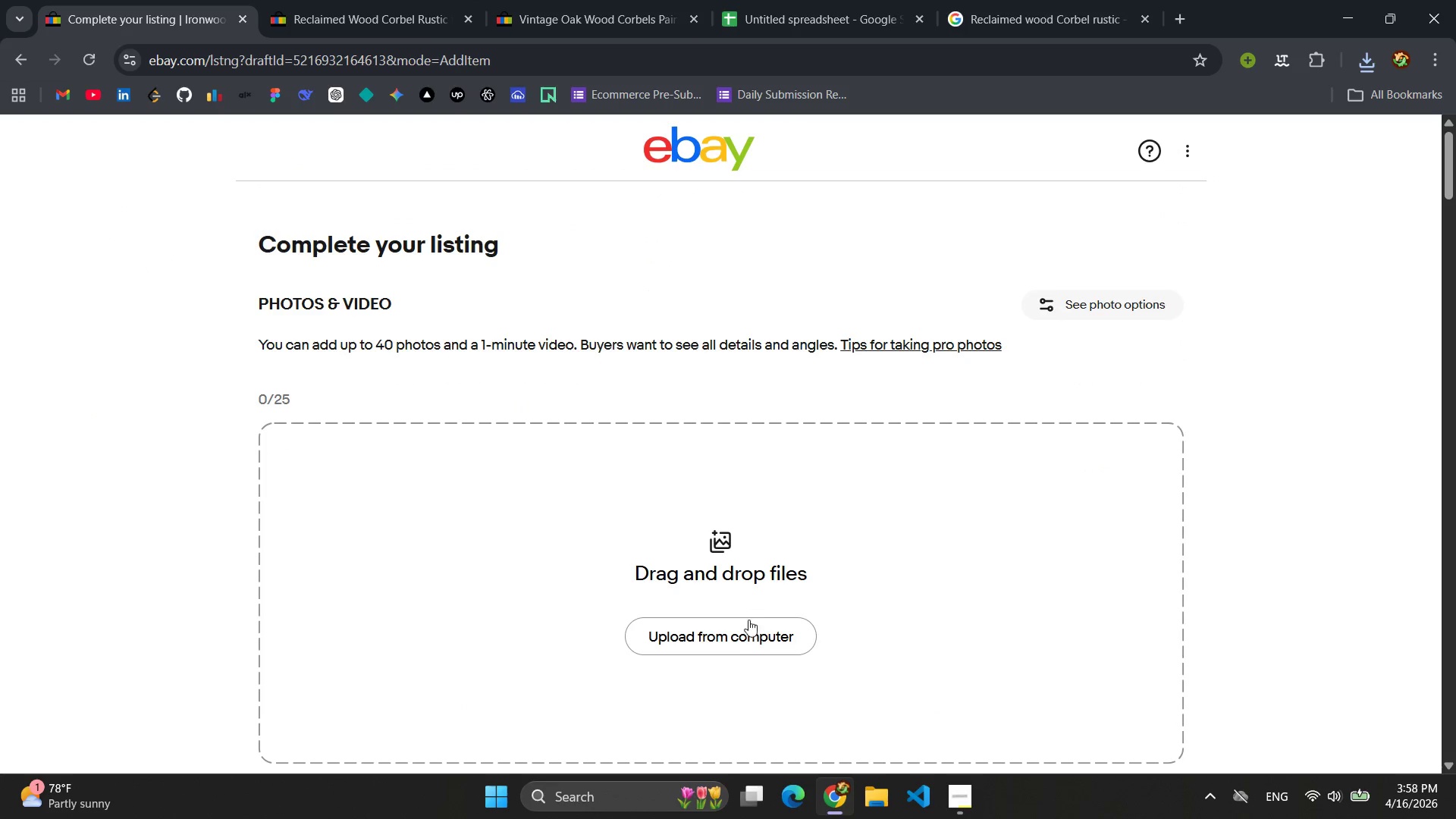 
left_click([744, 638])
 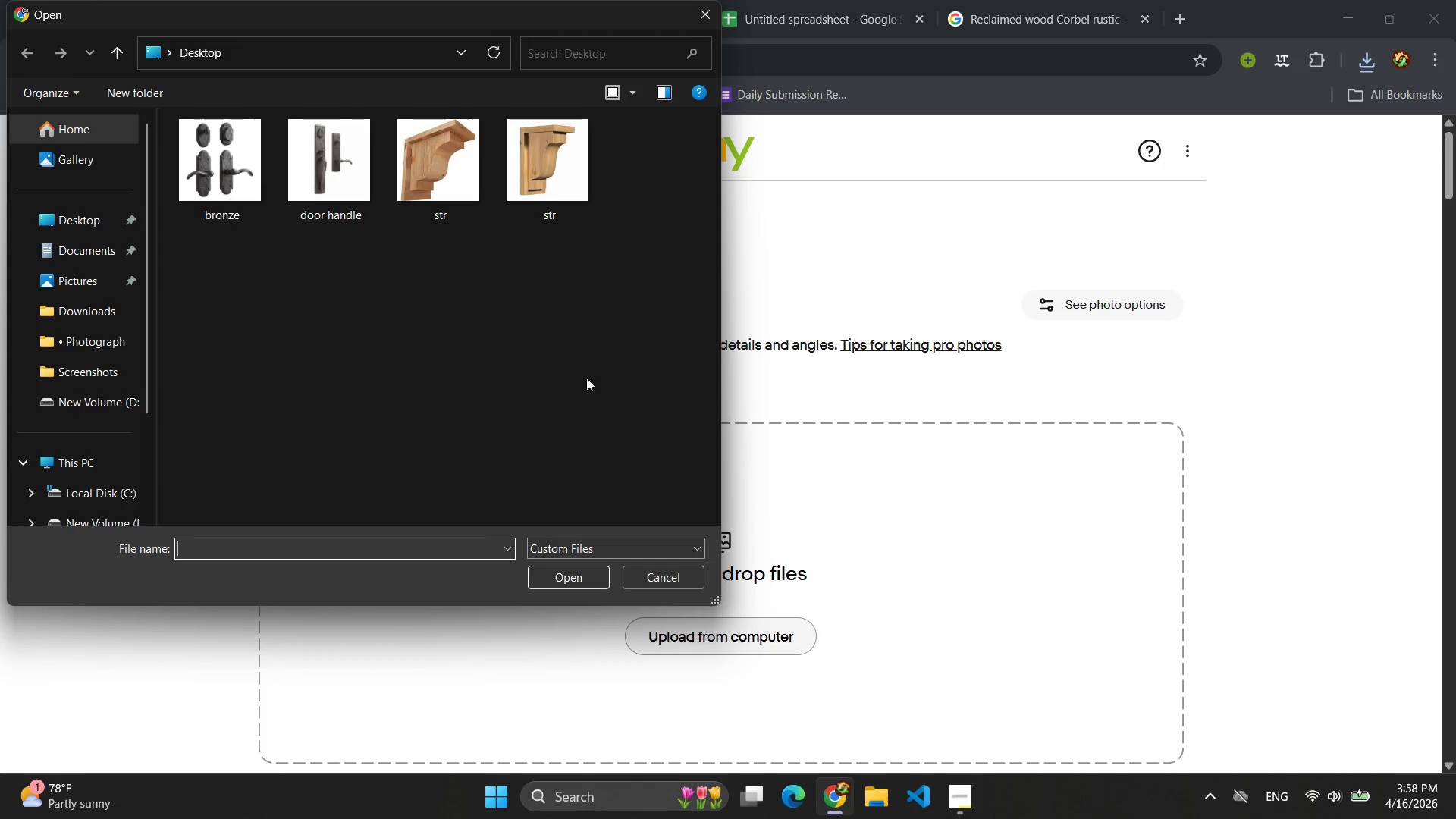 
left_click([465, 136])
 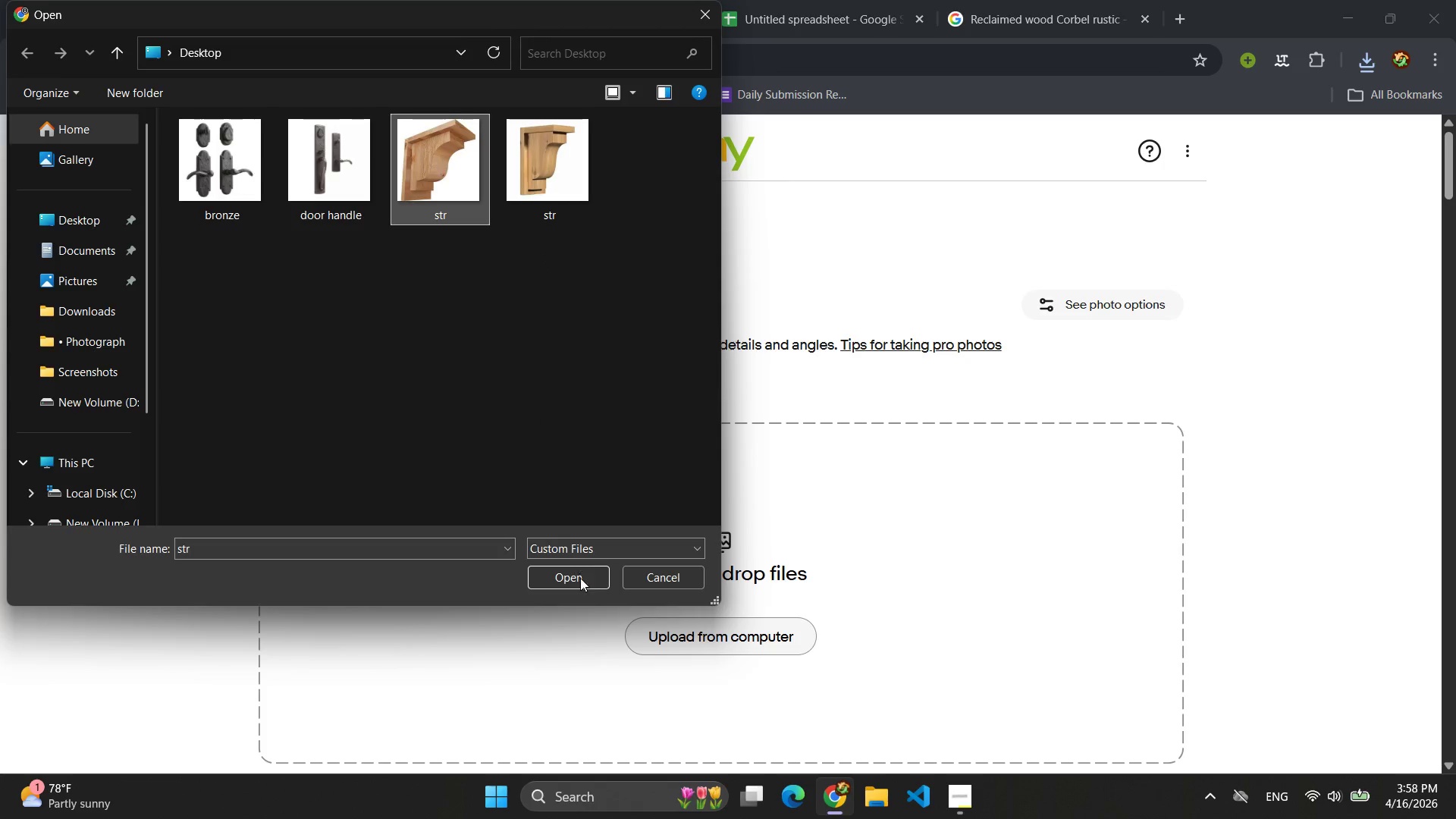 
left_click([580, 582])
 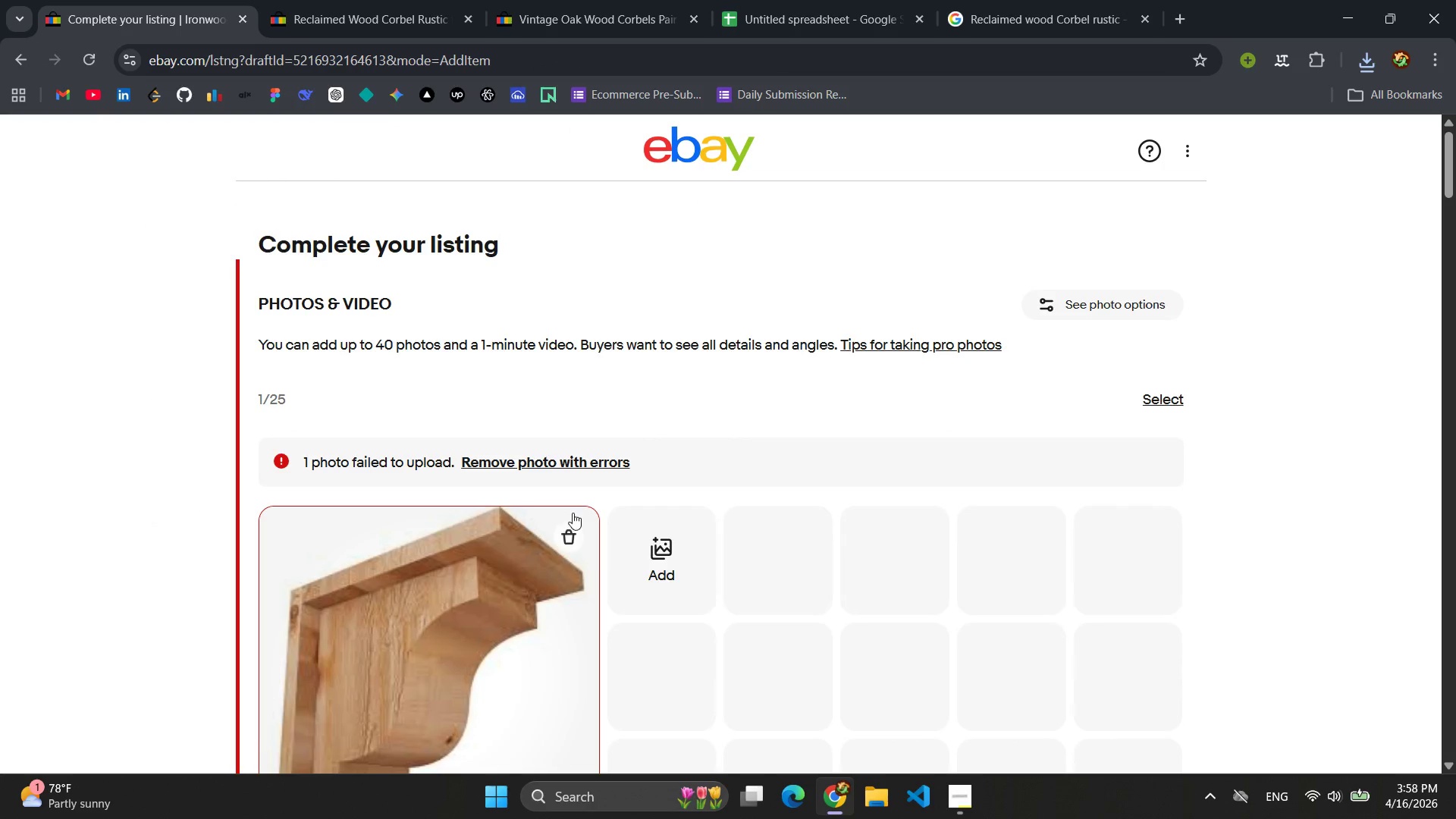 
left_click([567, 526])
 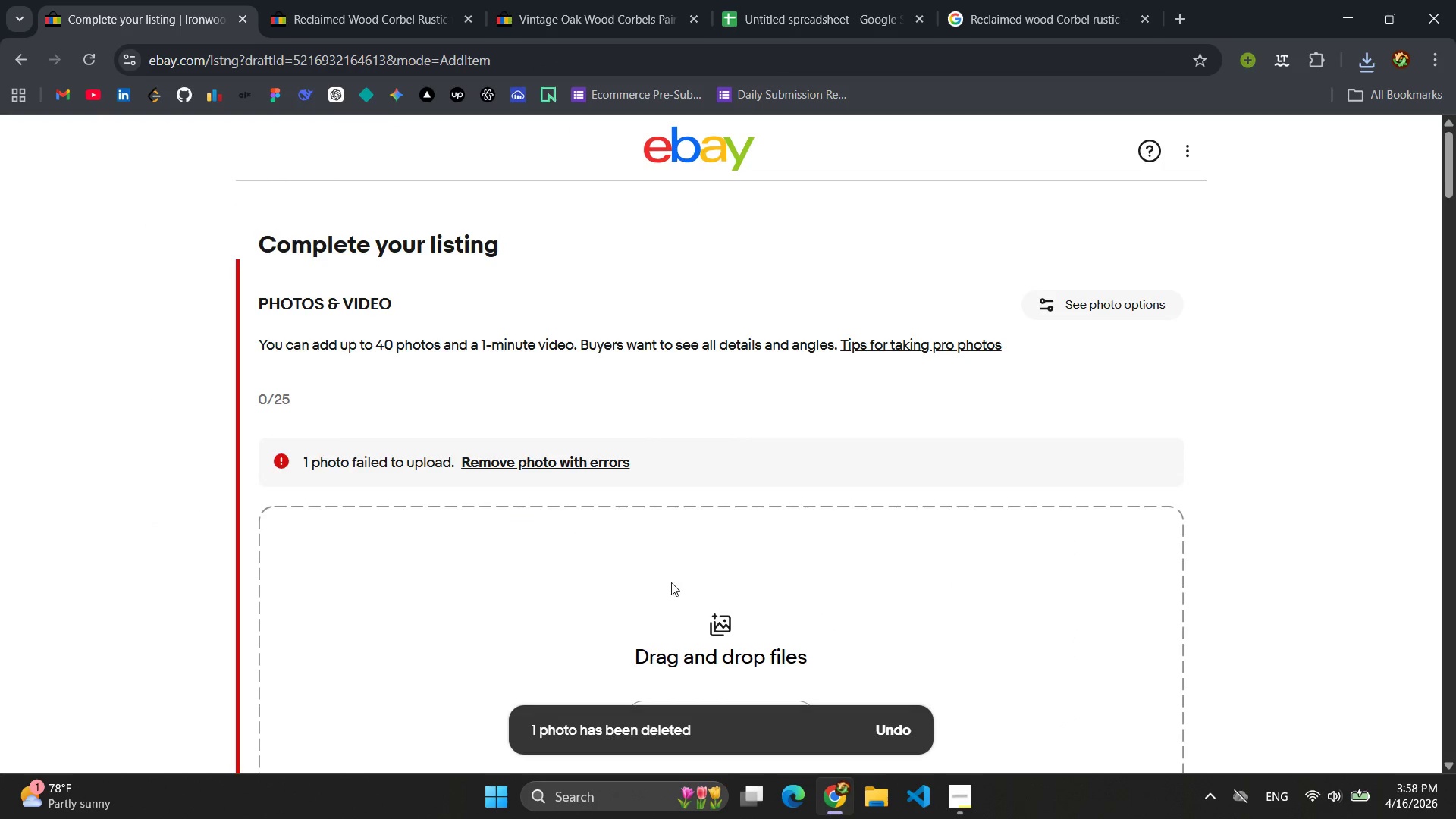 
left_click([688, 601])
 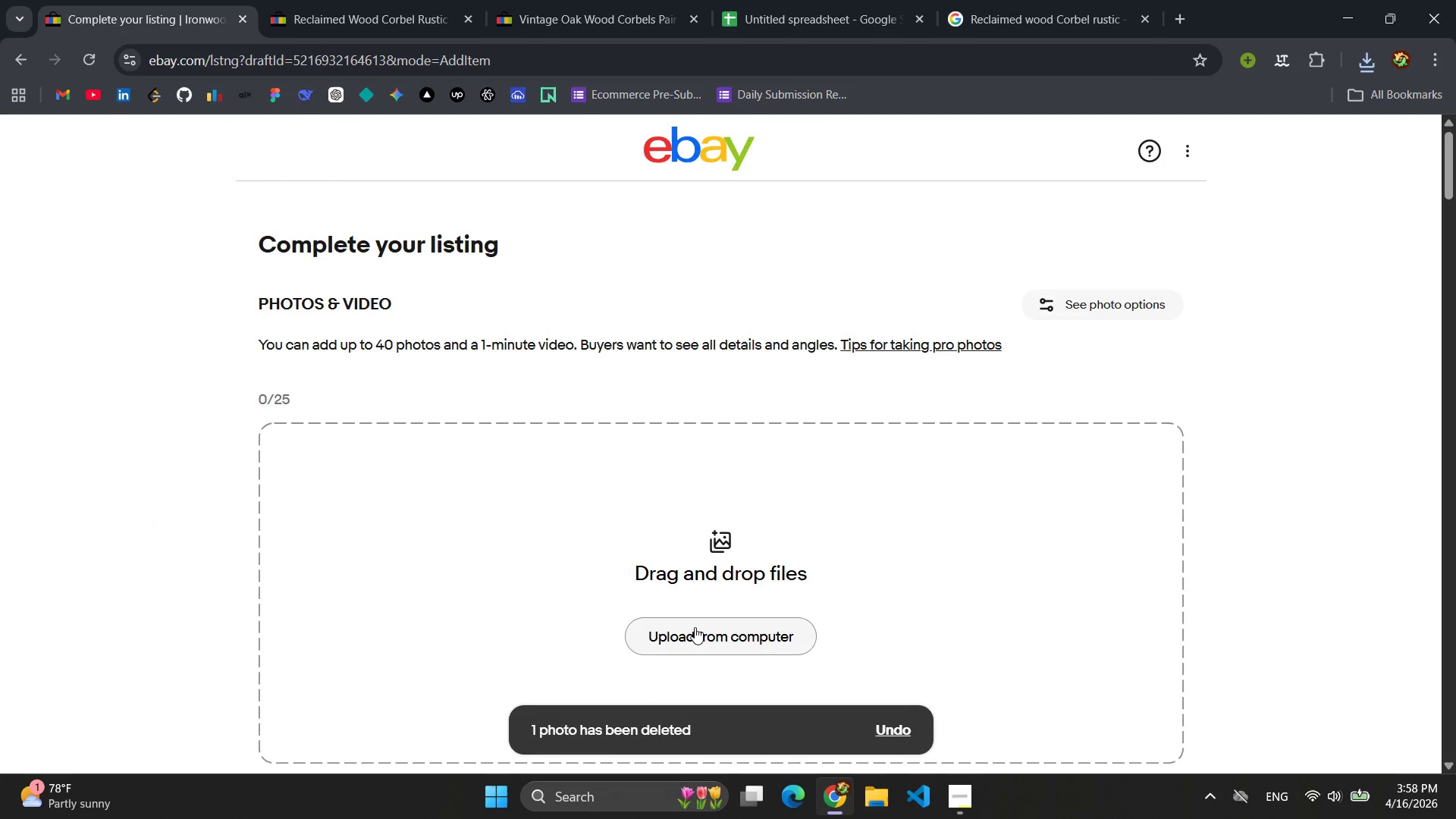 
left_click([695, 627])
 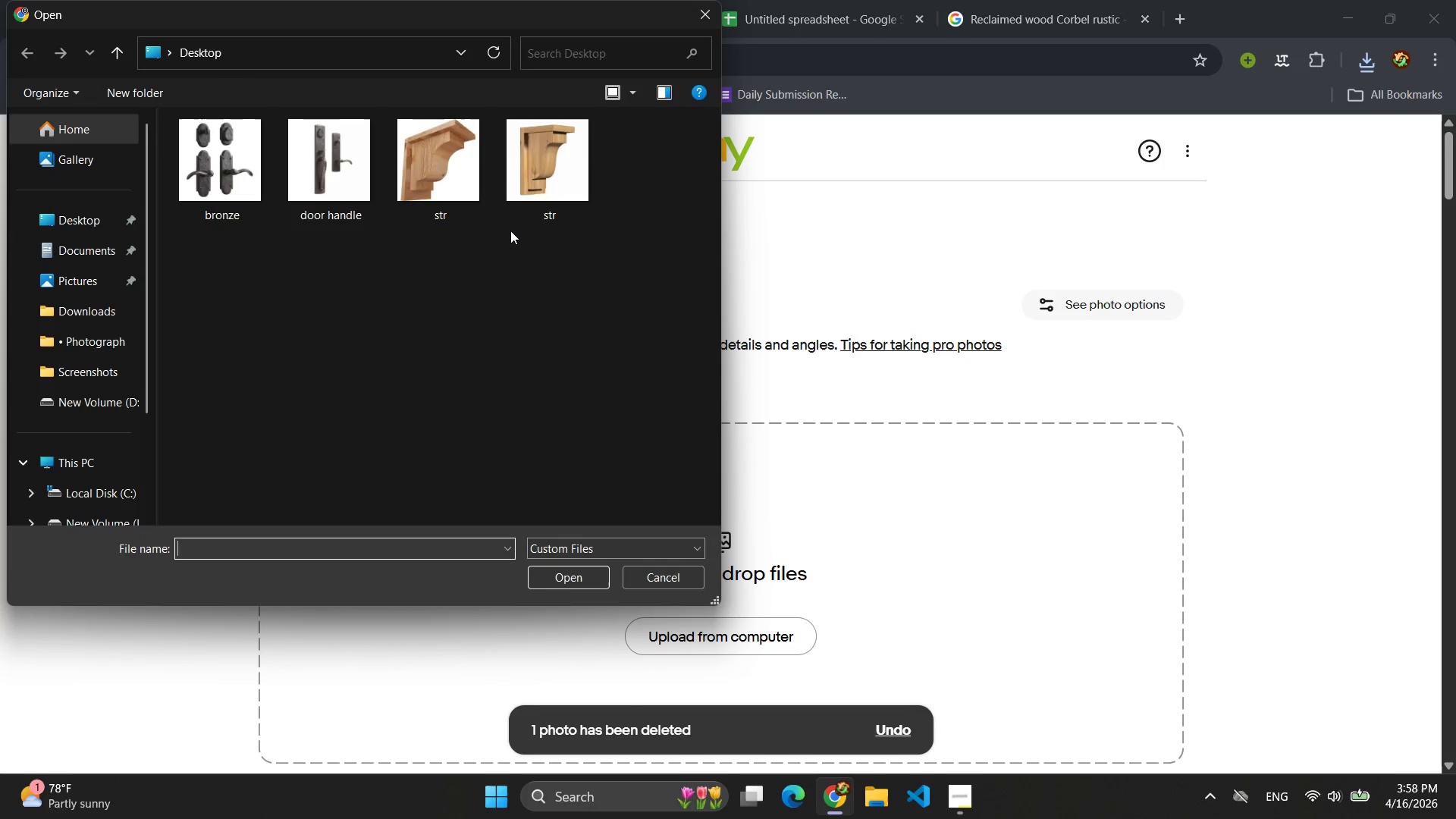 
left_click([532, 190])
 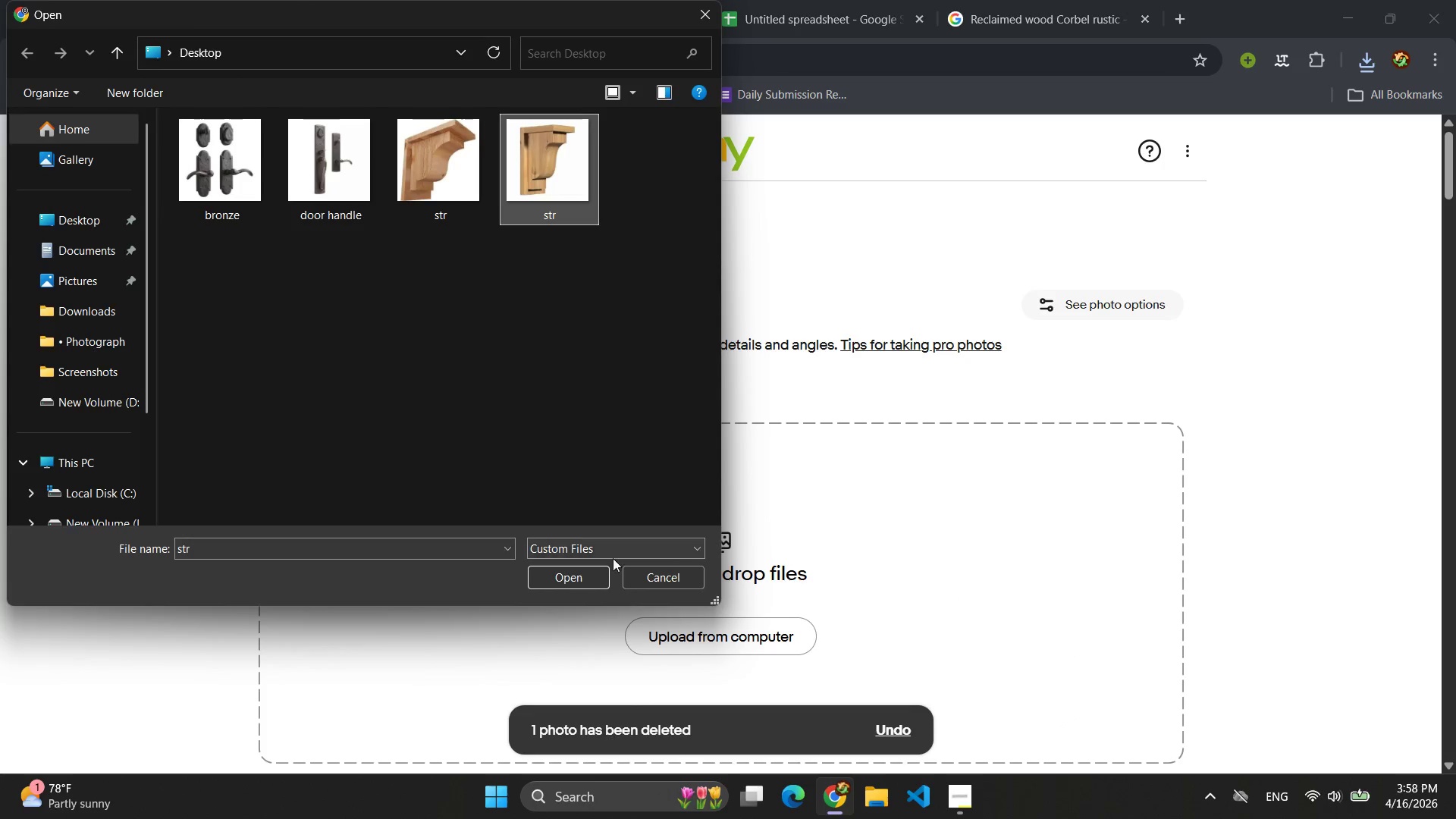 
left_click([584, 574])
 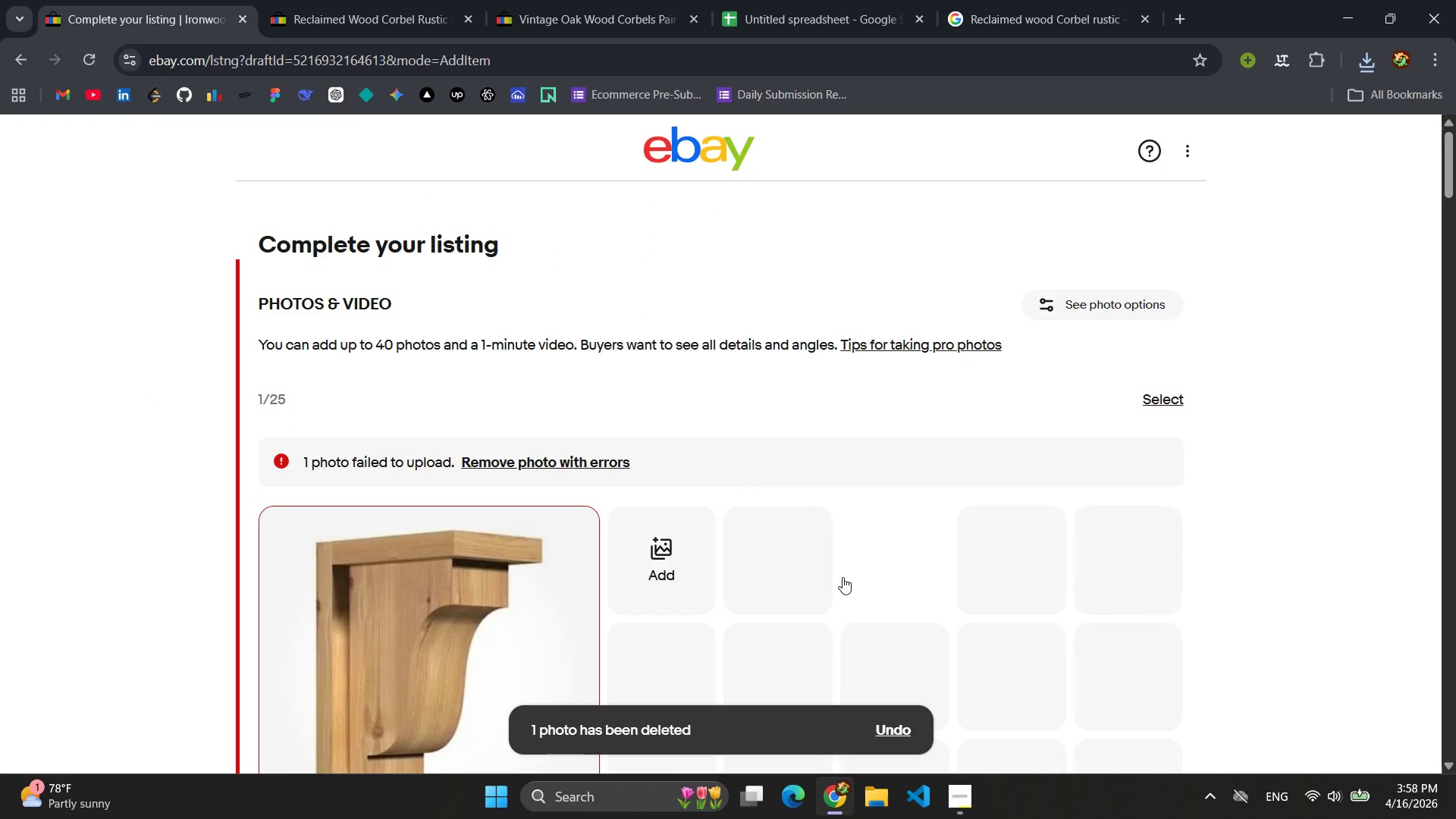 
scroll: coordinate [843, 577], scroll_direction: none, amount: 0.0
 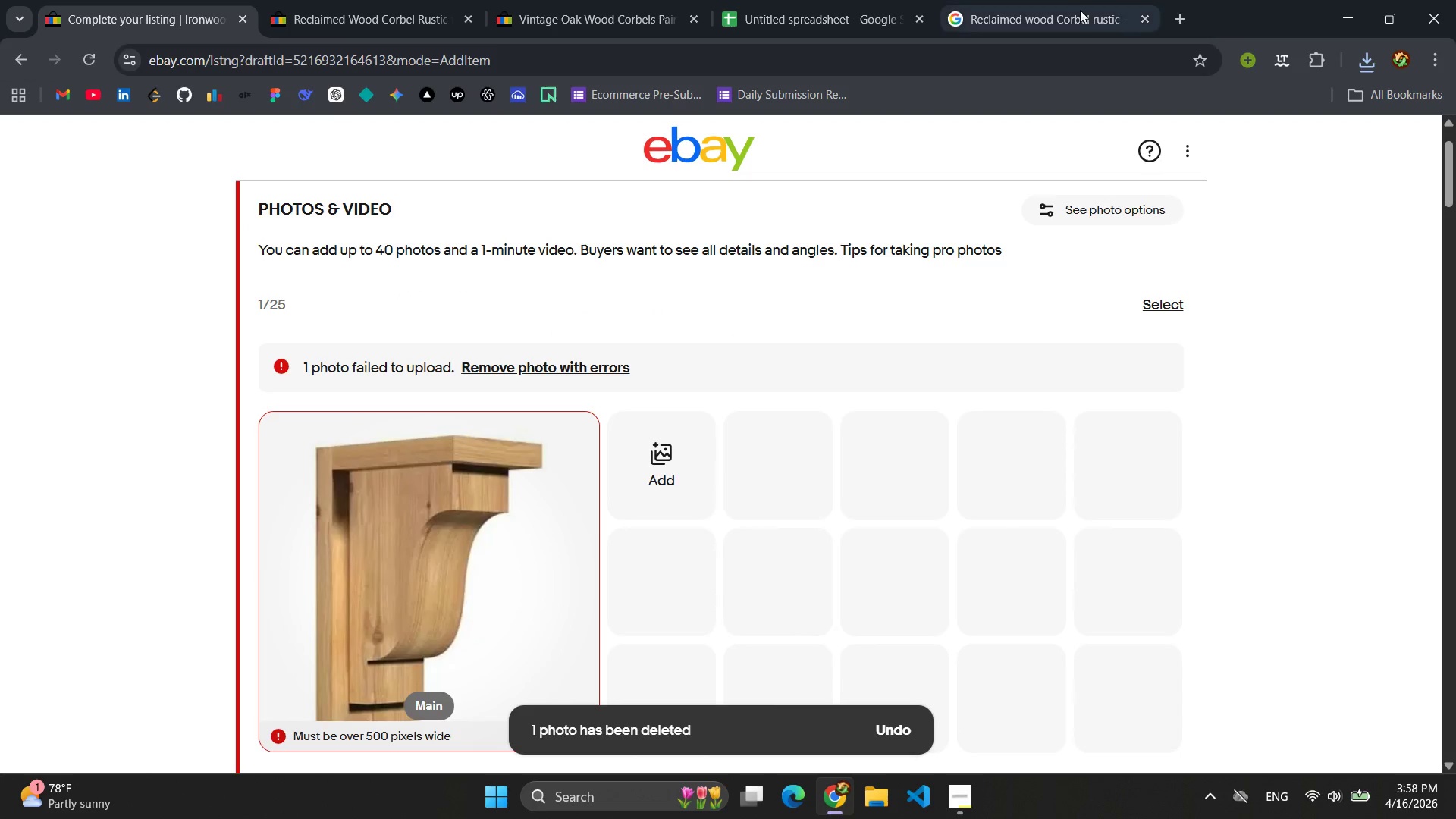 
left_click([1077, 7])
 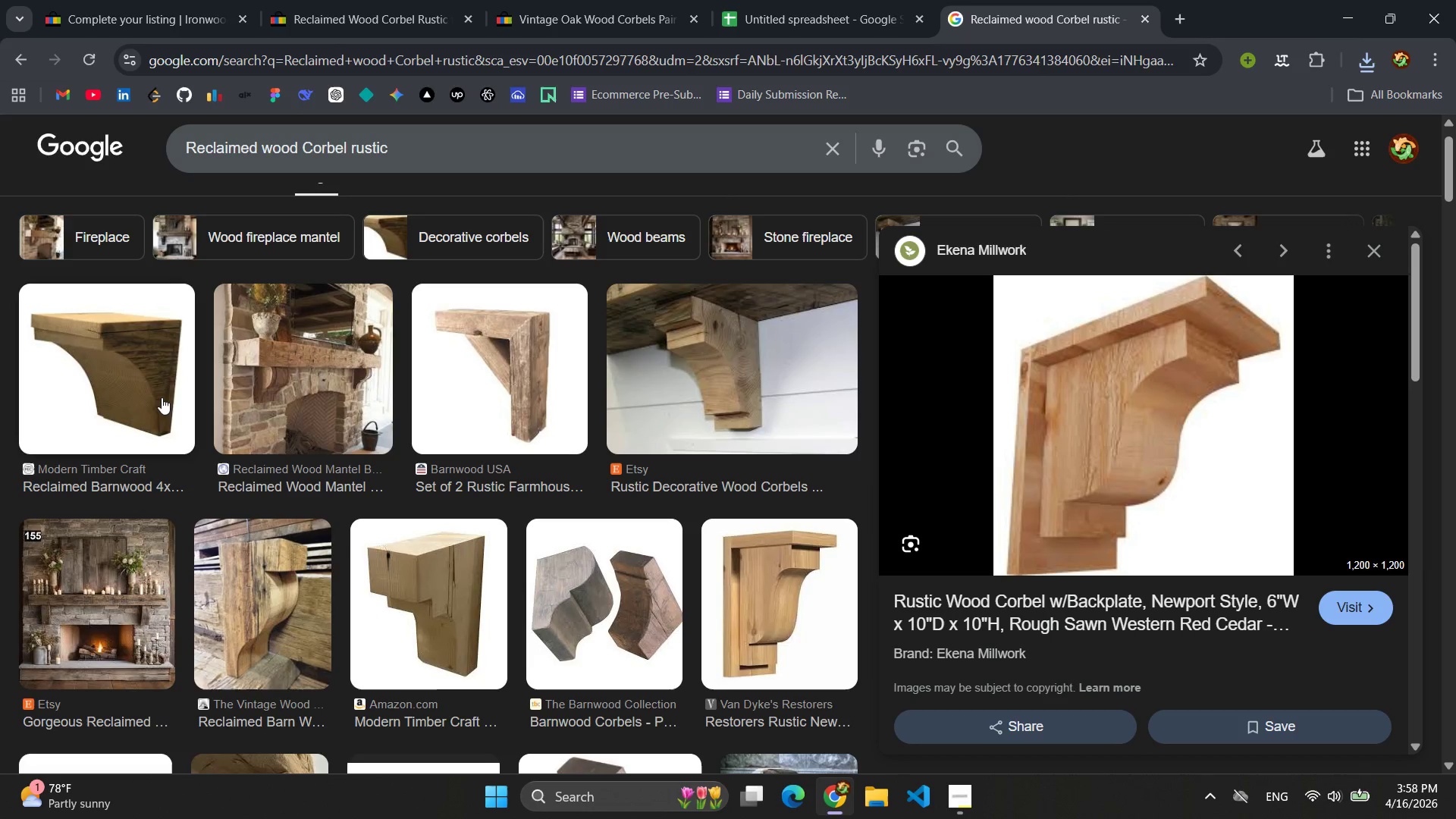 
left_click([409, 594])
 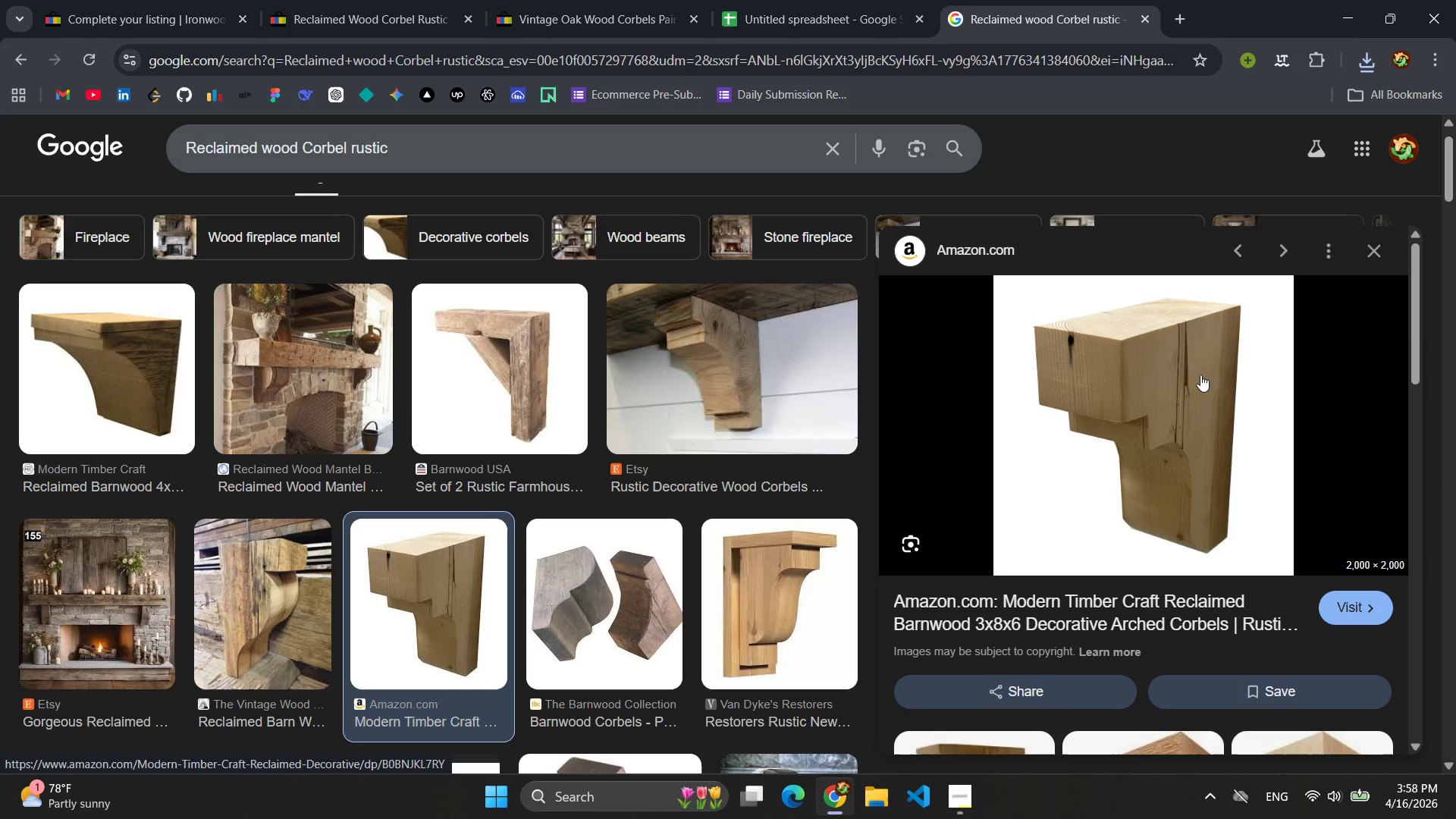 
right_click([1200, 374])
 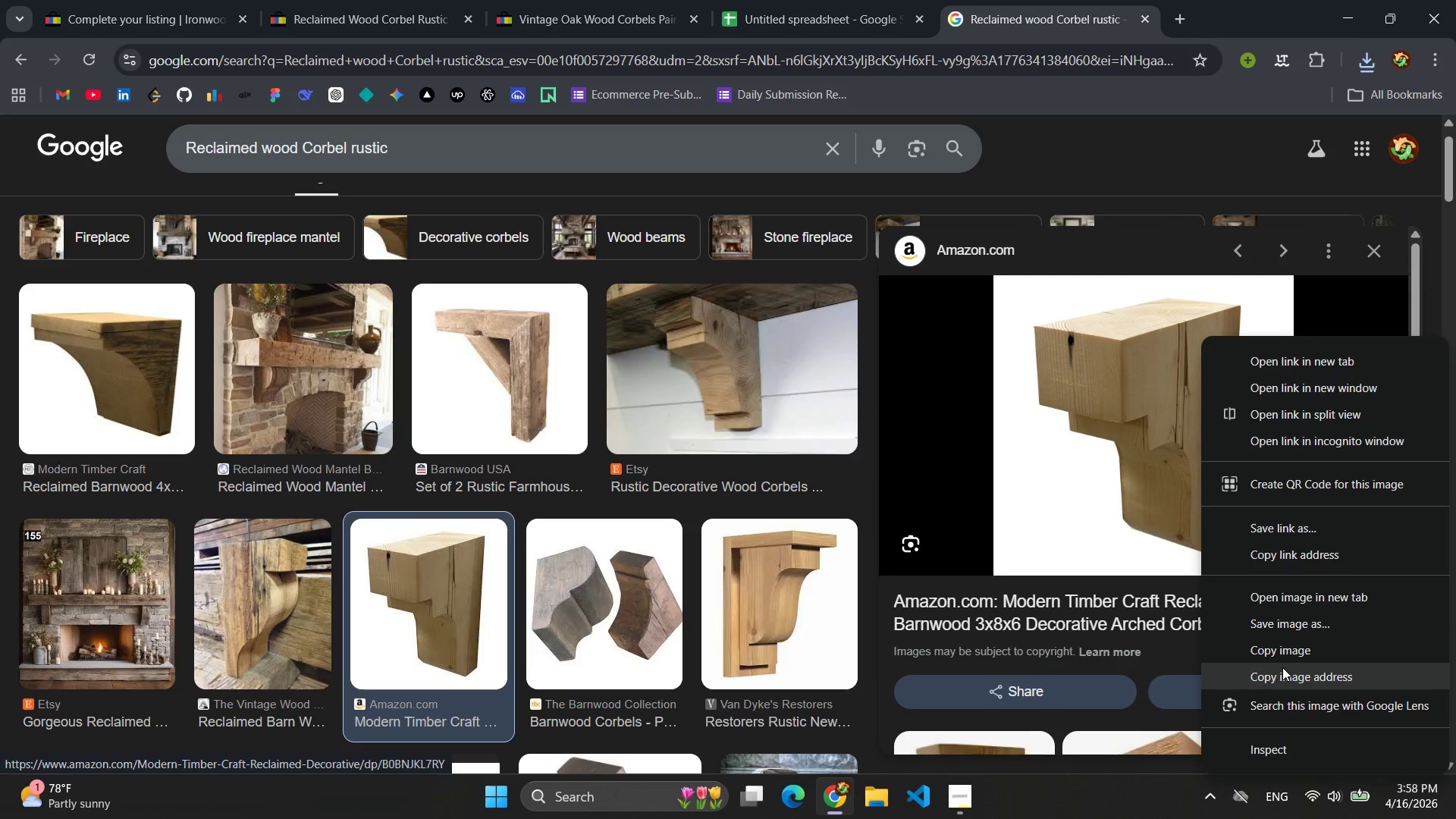 
left_click([1283, 623])
 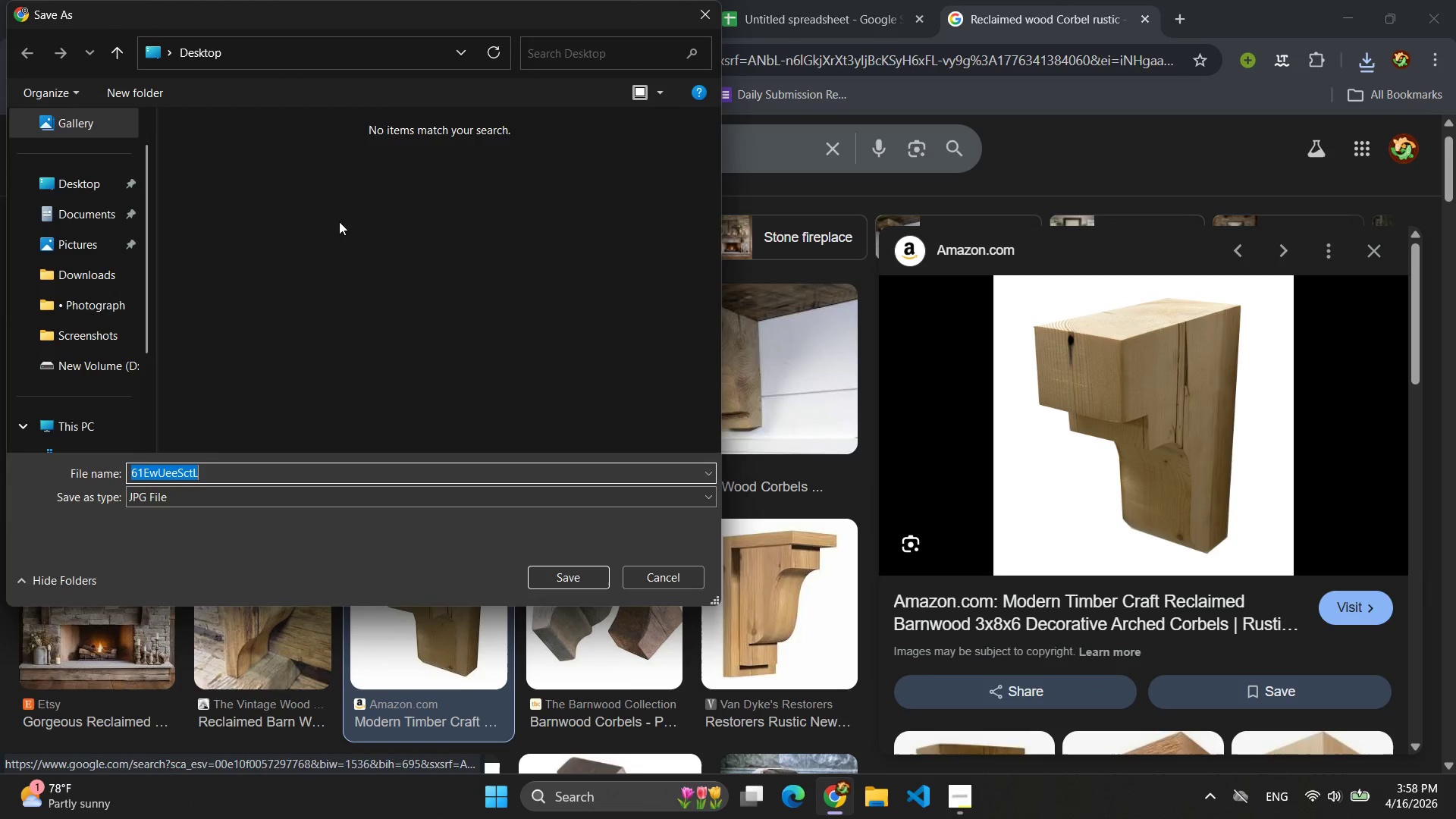 
left_click([67, 172])
 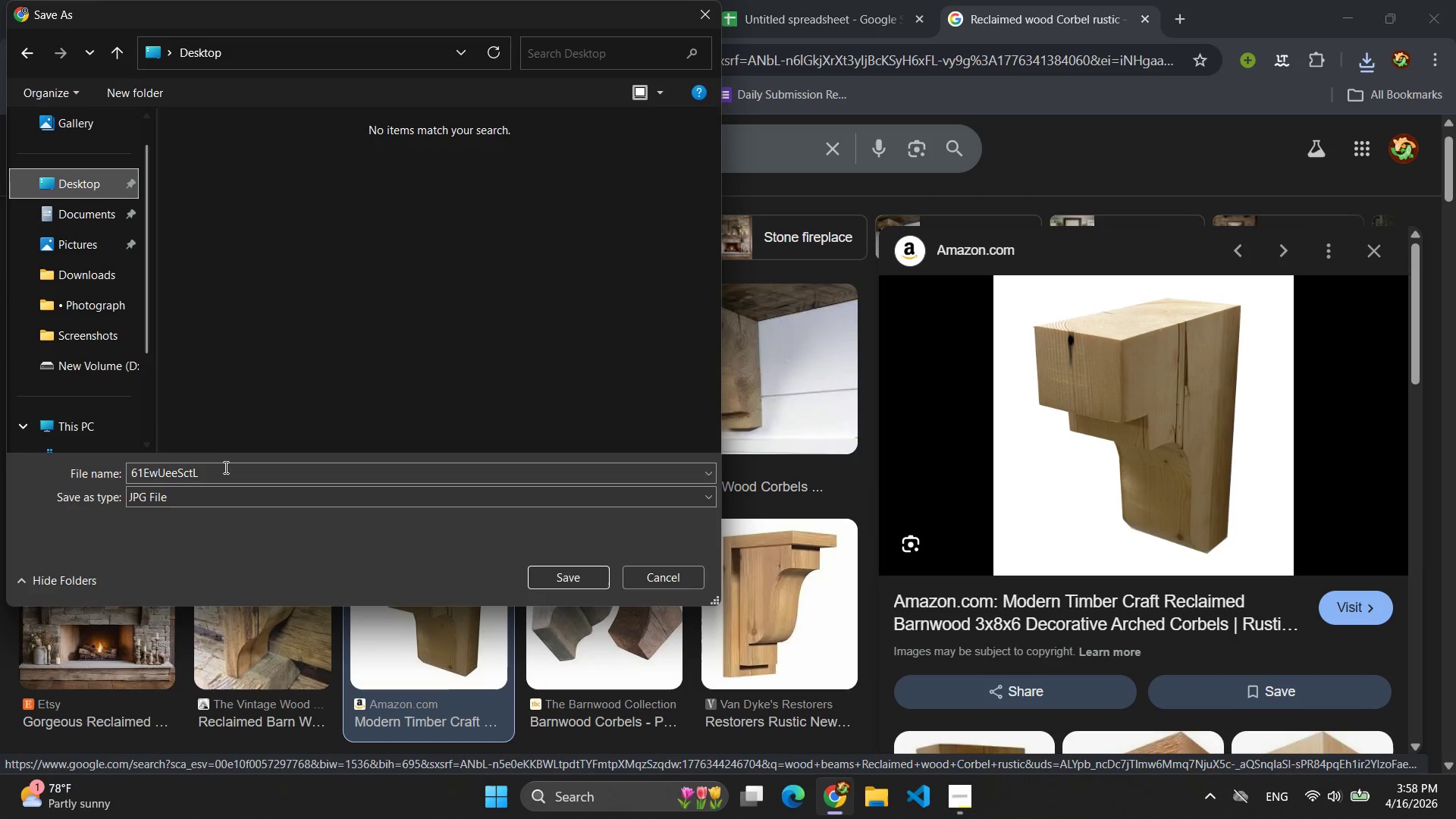 
left_click([224, 468])
 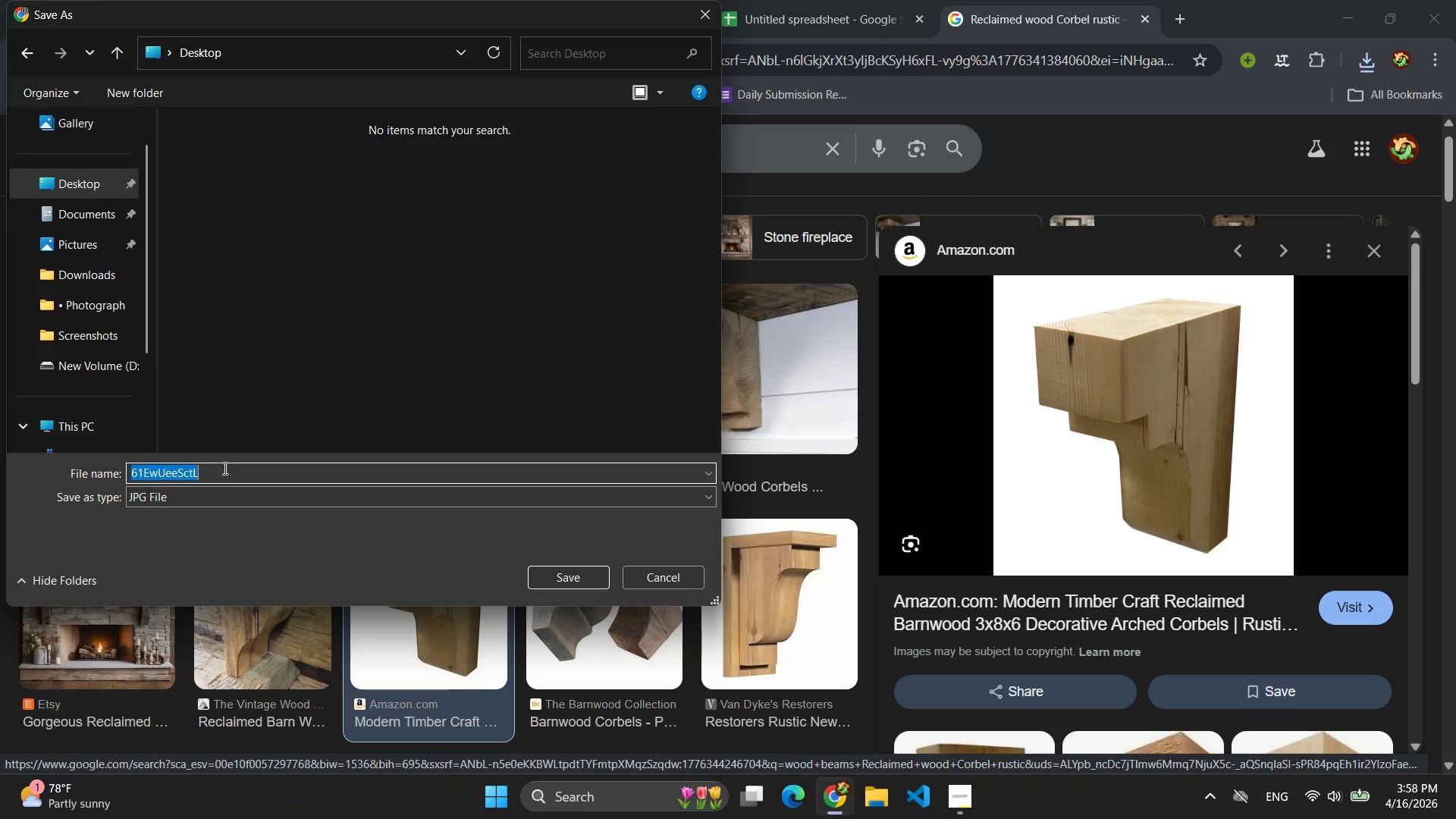 
type(stre)
 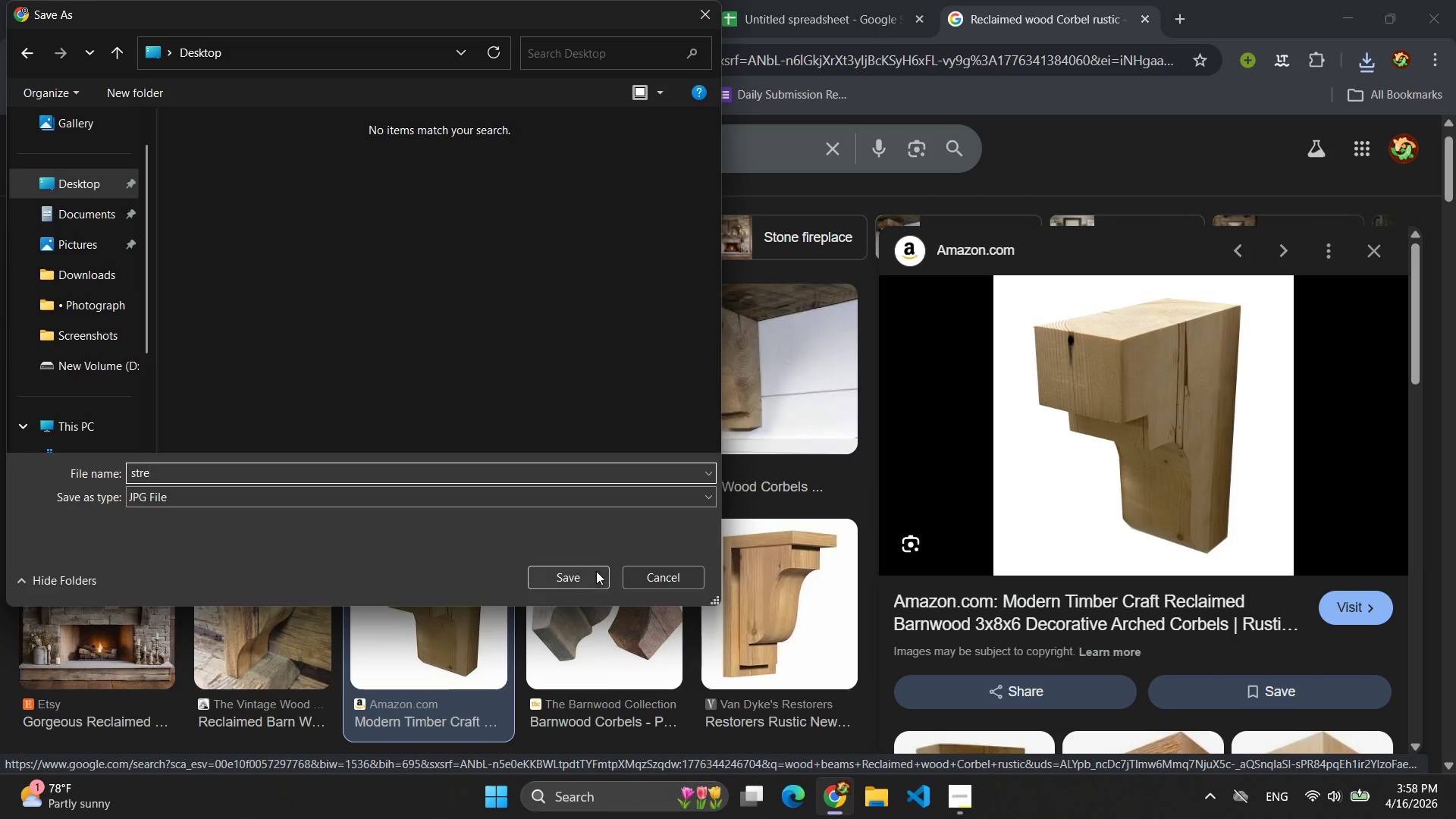 
left_click([587, 577])
 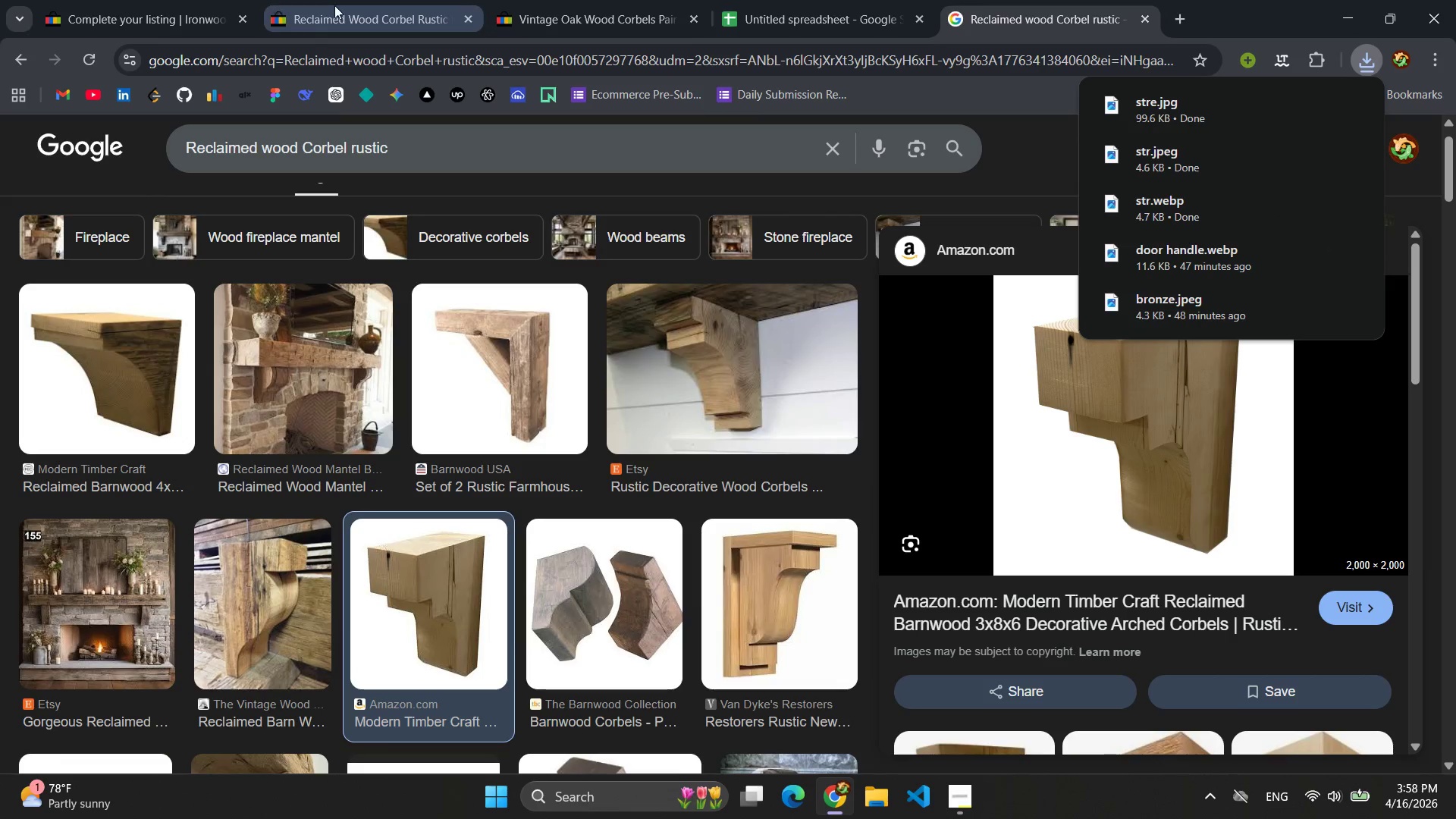 
left_click([175, 4])
 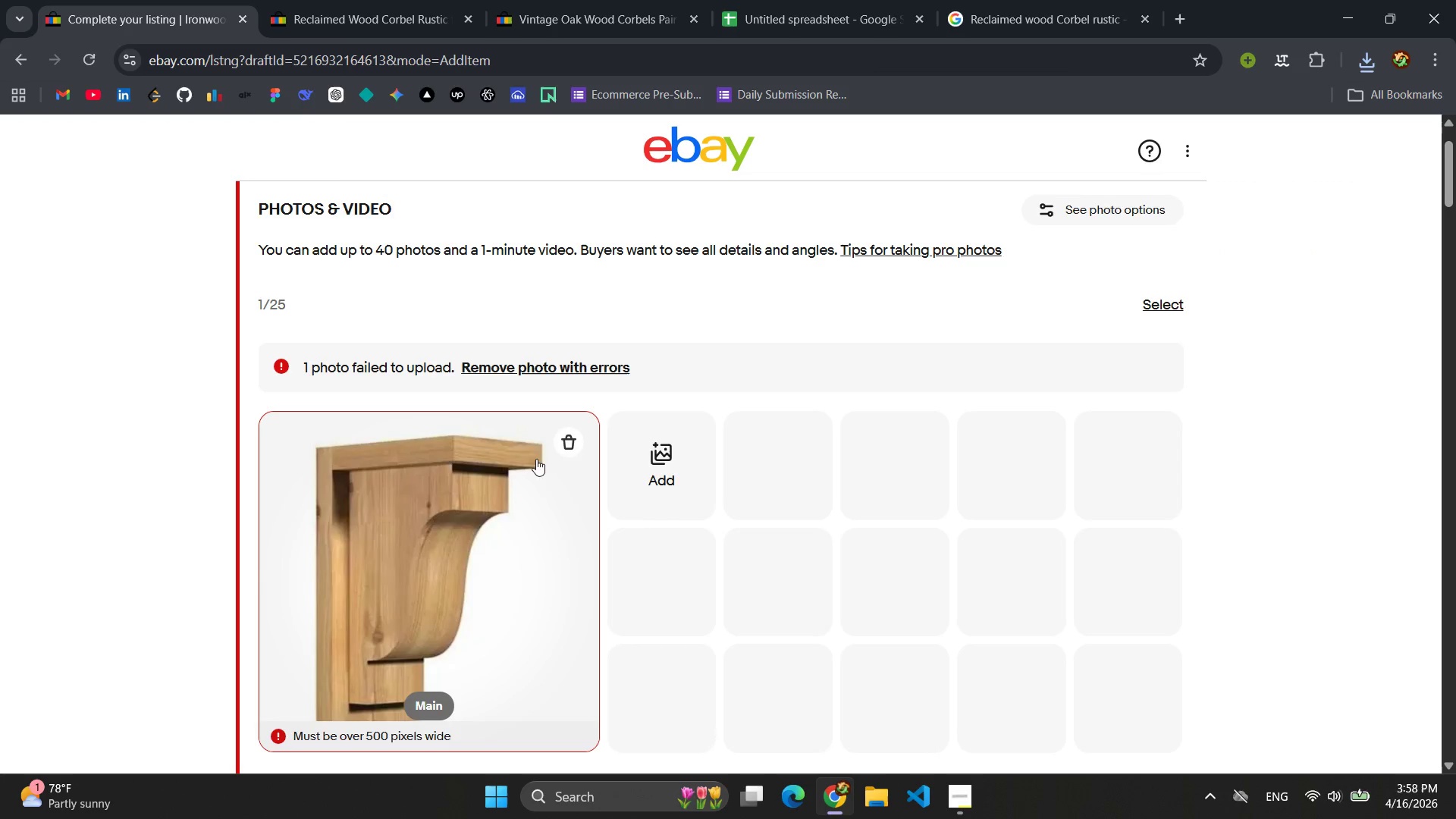 
left_click([568, 442])
 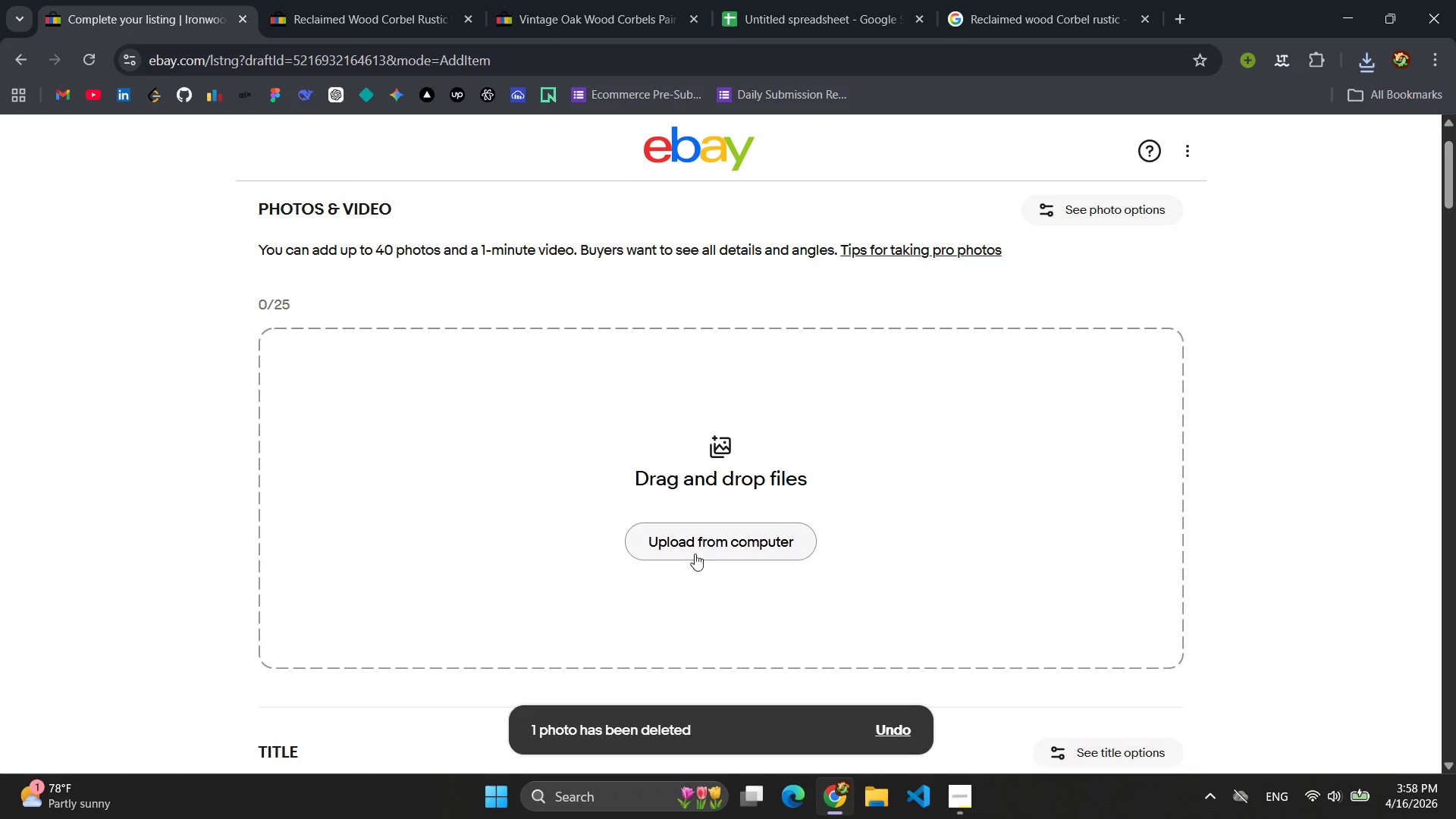 
left_click([693, 543])
 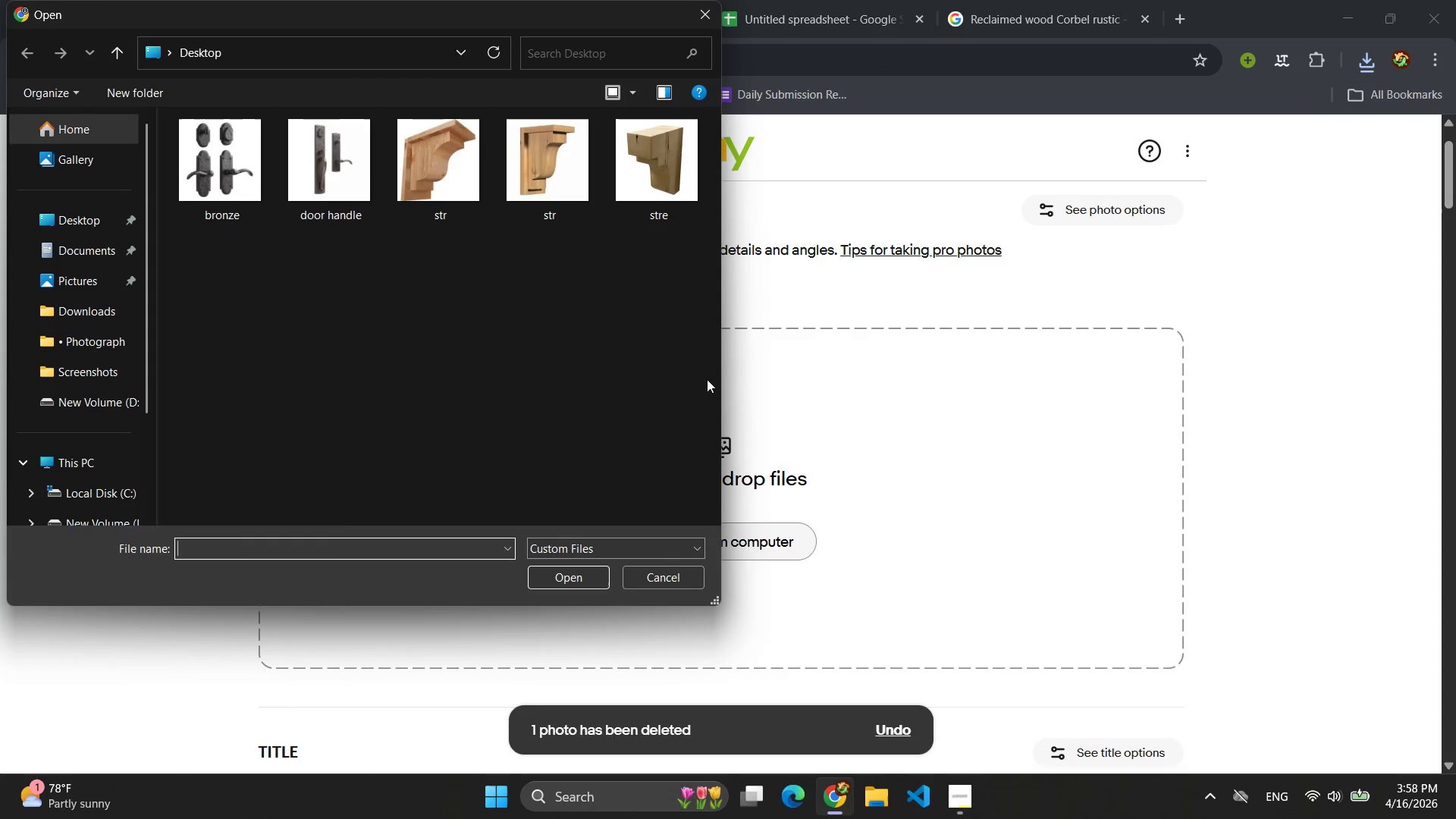 
left_click([654, 180])
 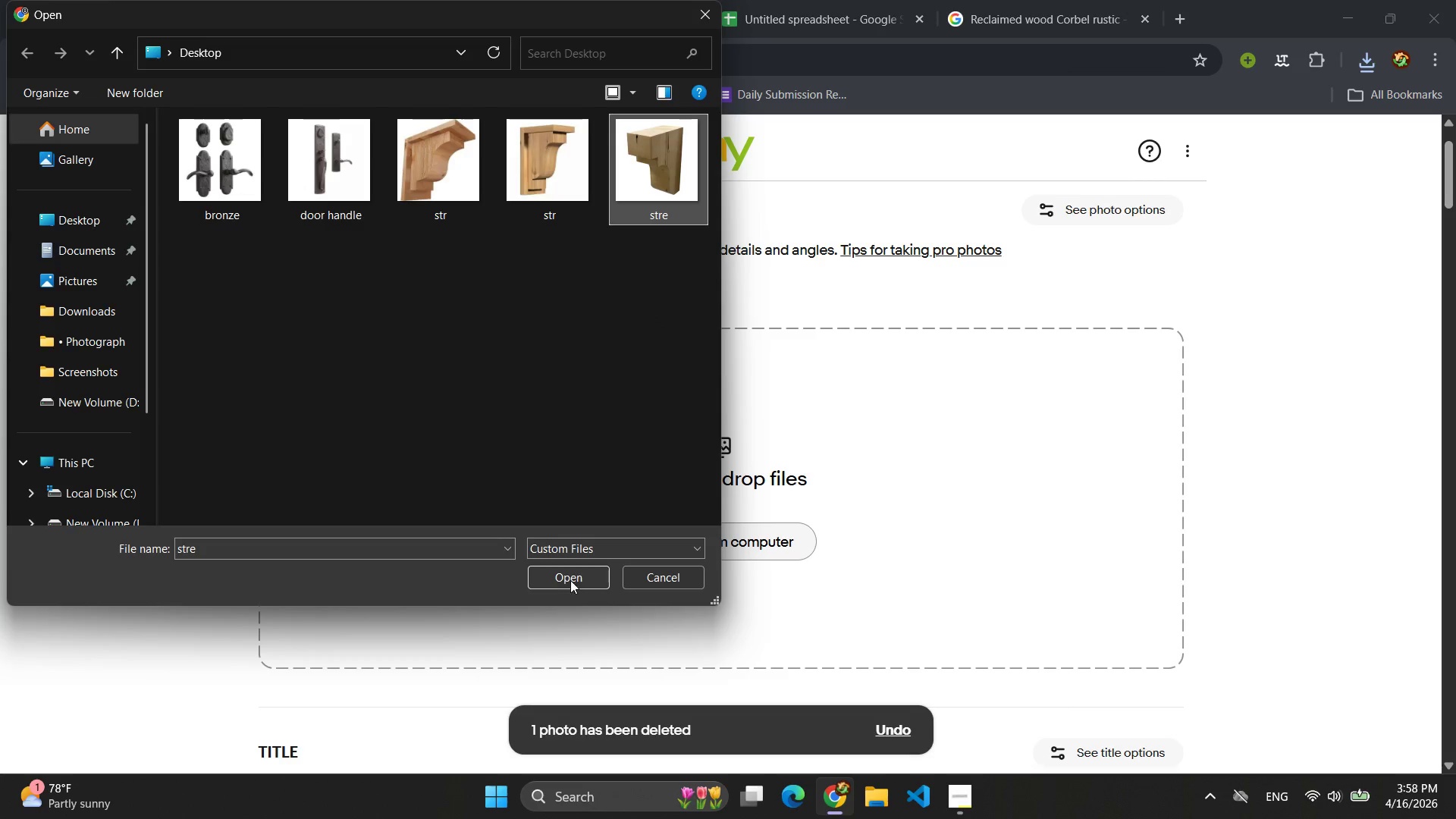 
left_click([563, 587])
 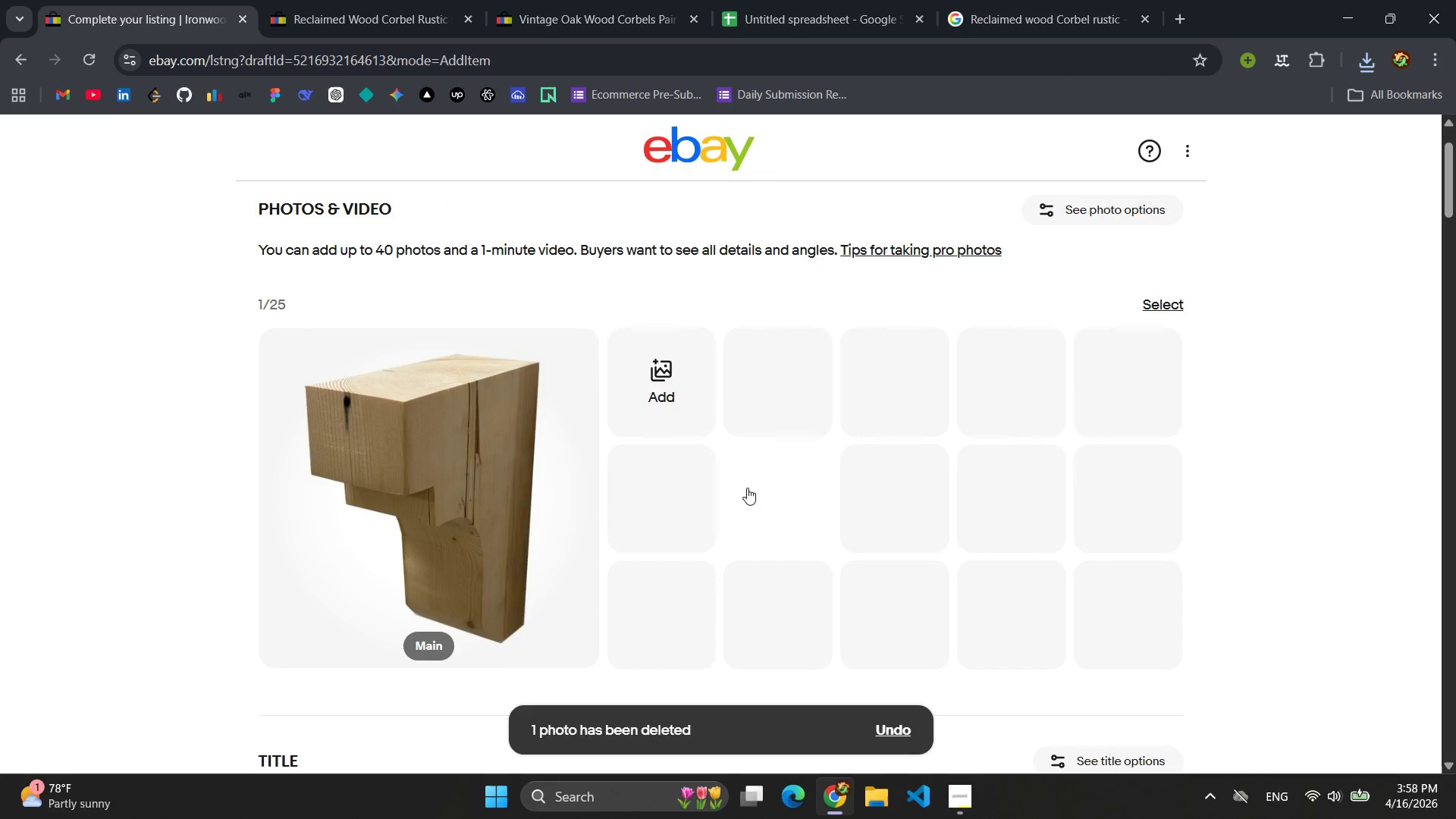 
scroll: coordinate [763, 485], scroll_direction: down, amount: 50.0
 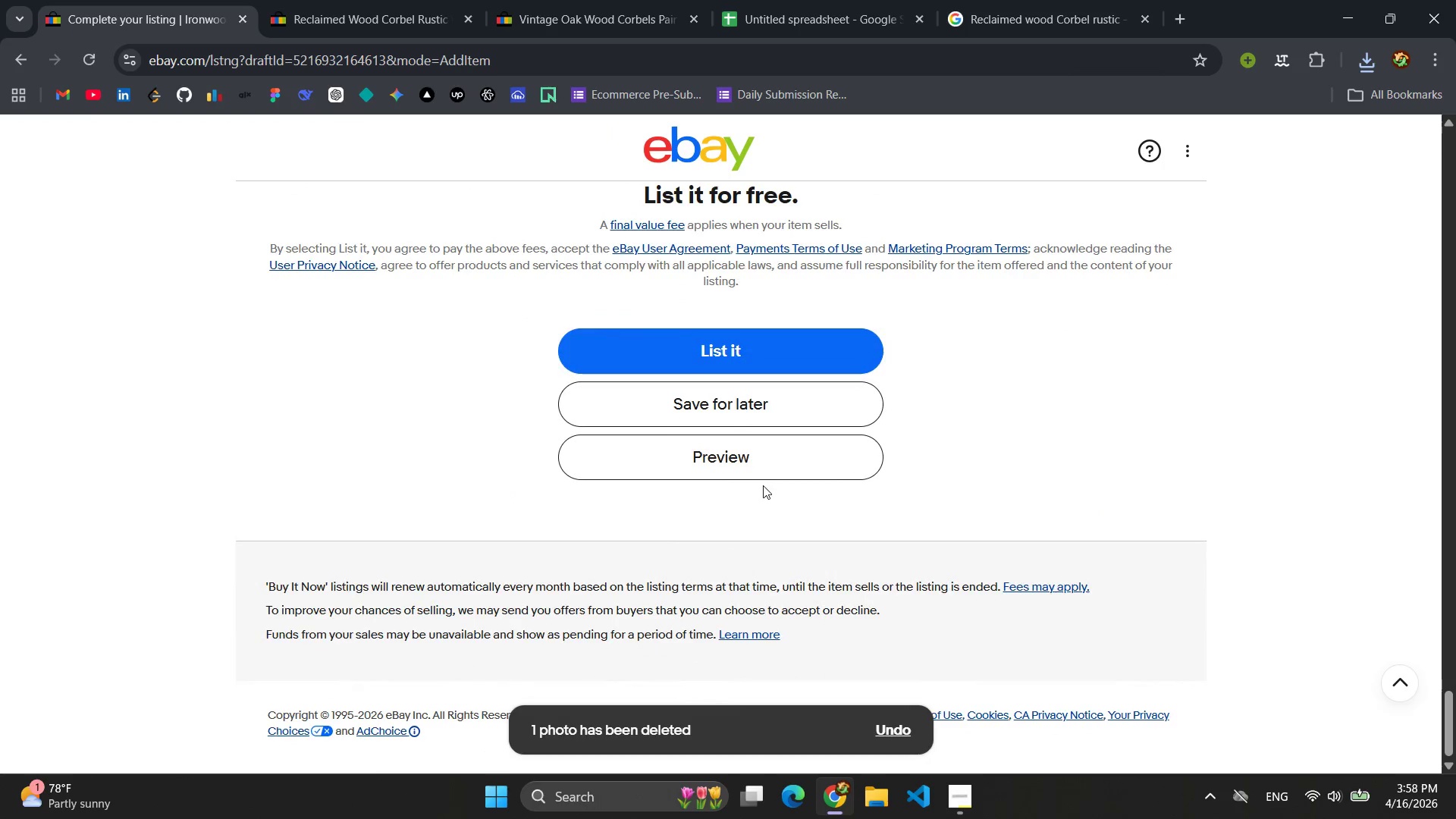 
scroll: coordinate [763, 485], scroll_direction: none, amount: 0.0
 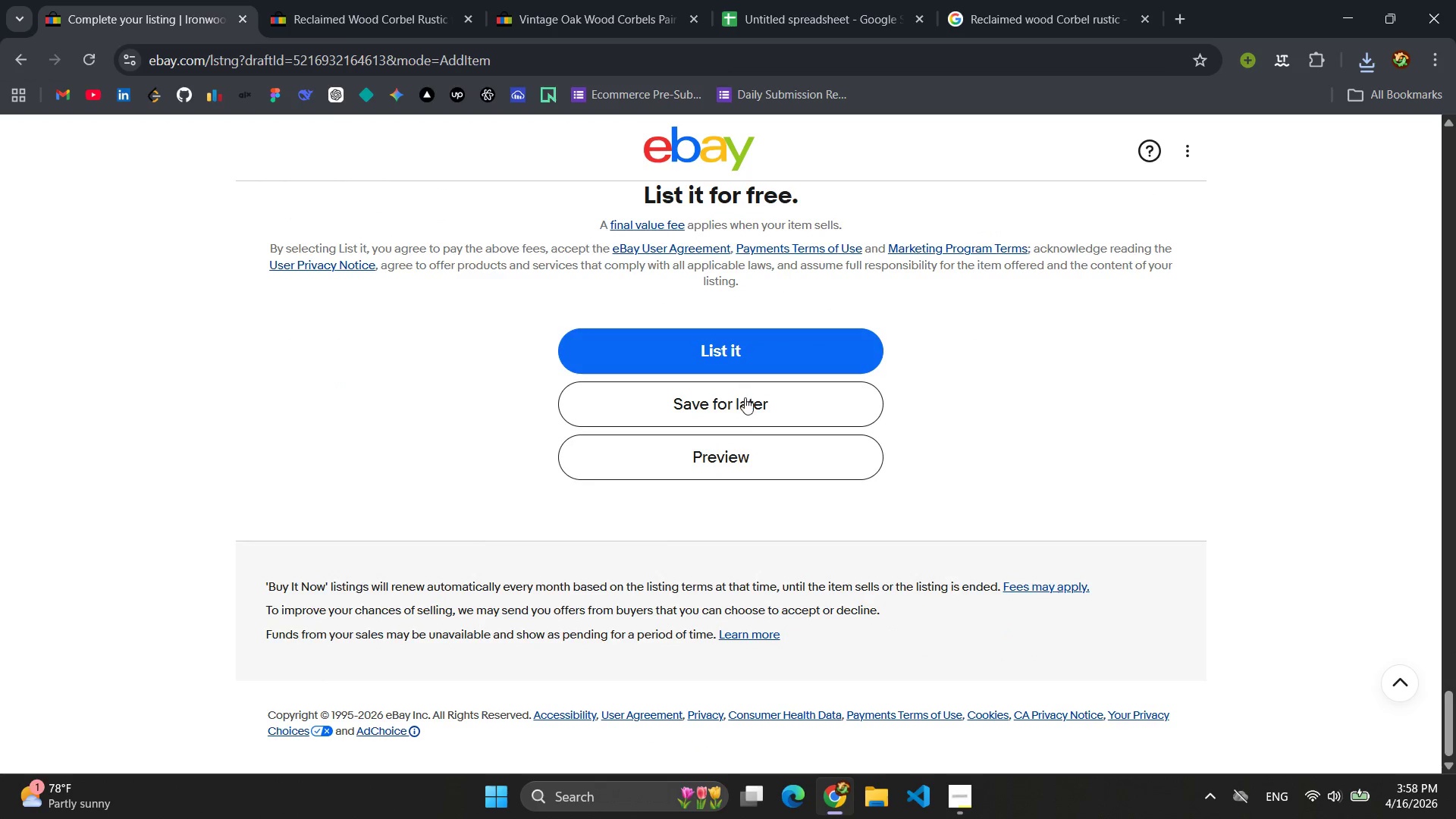 
left_click([747, 469])
 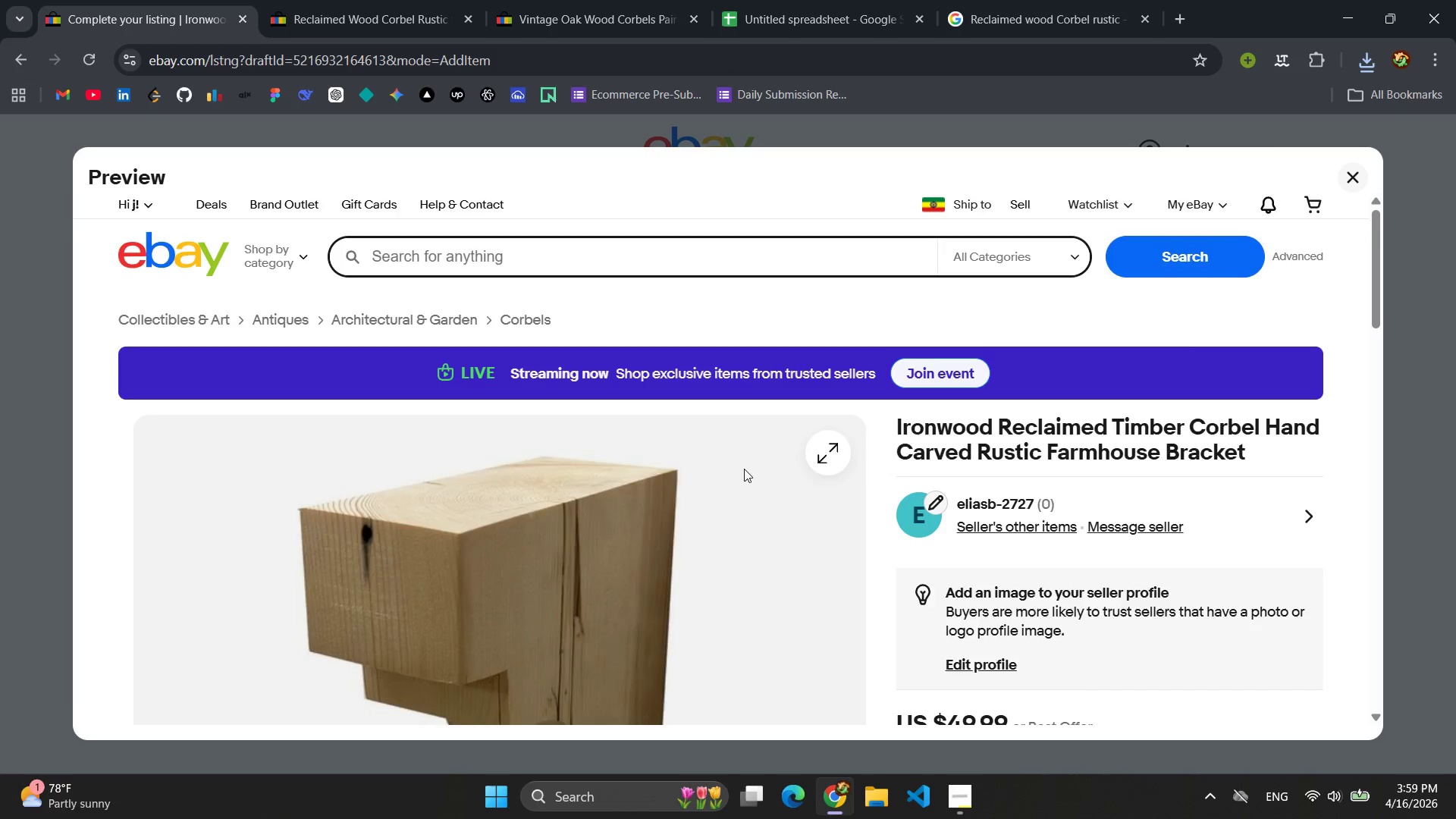 
wait(11.3)
 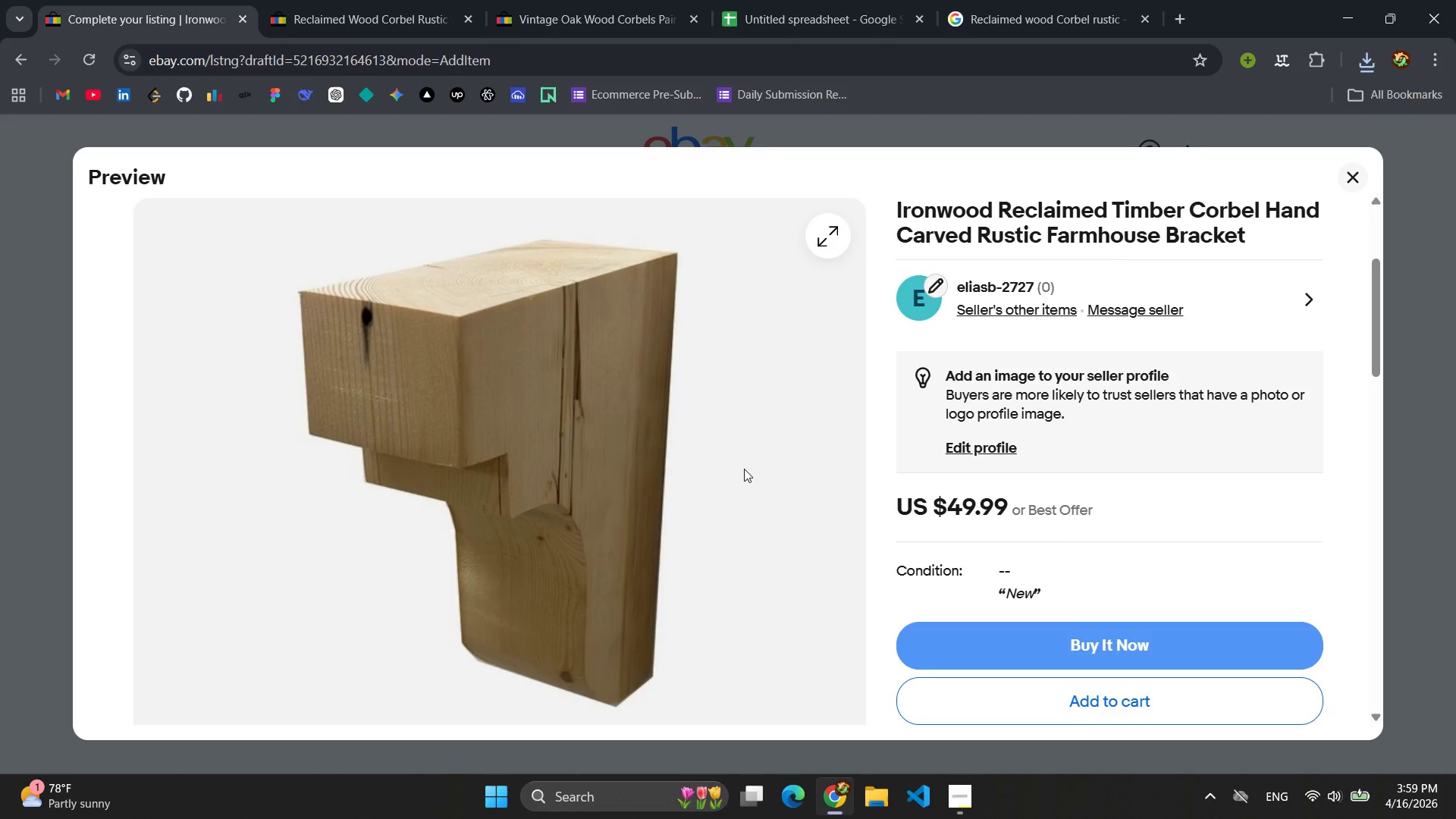 
hold_key(key=MetaLeft, duration=15.3)
 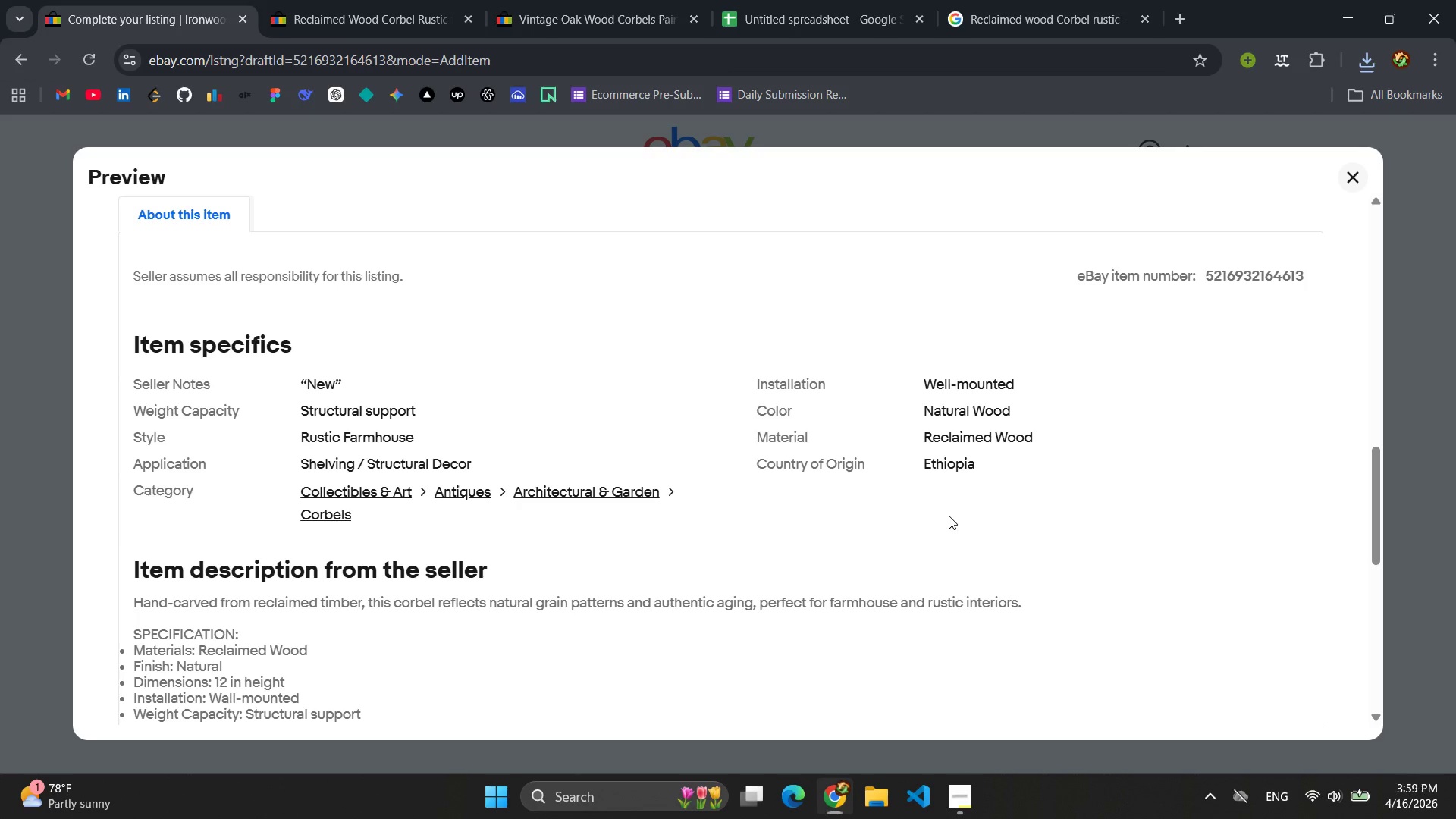 
hold_key(key=ShiftLeft, duration=15.3)
 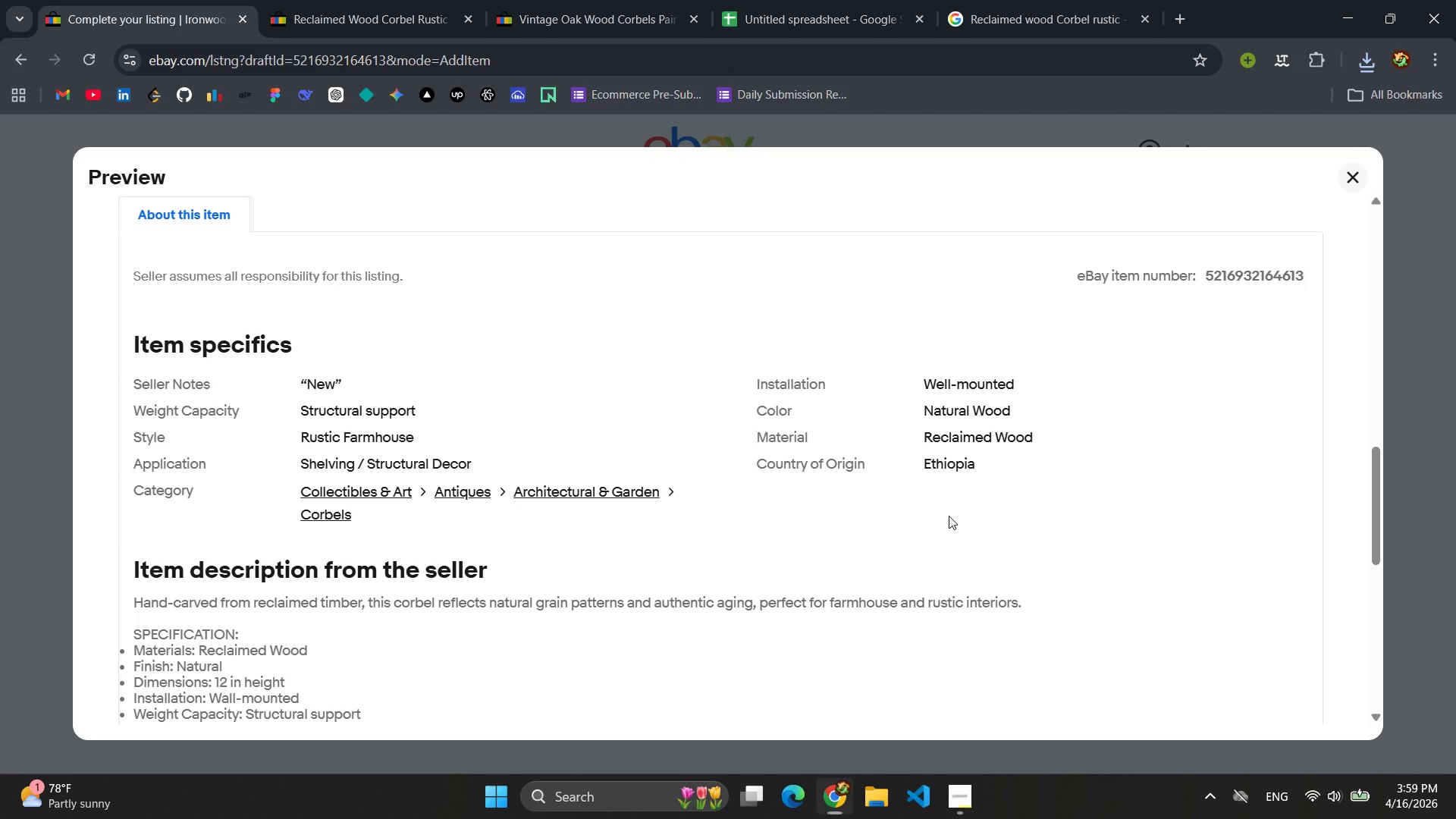 
hold_key(key=S, duration=15.3)
 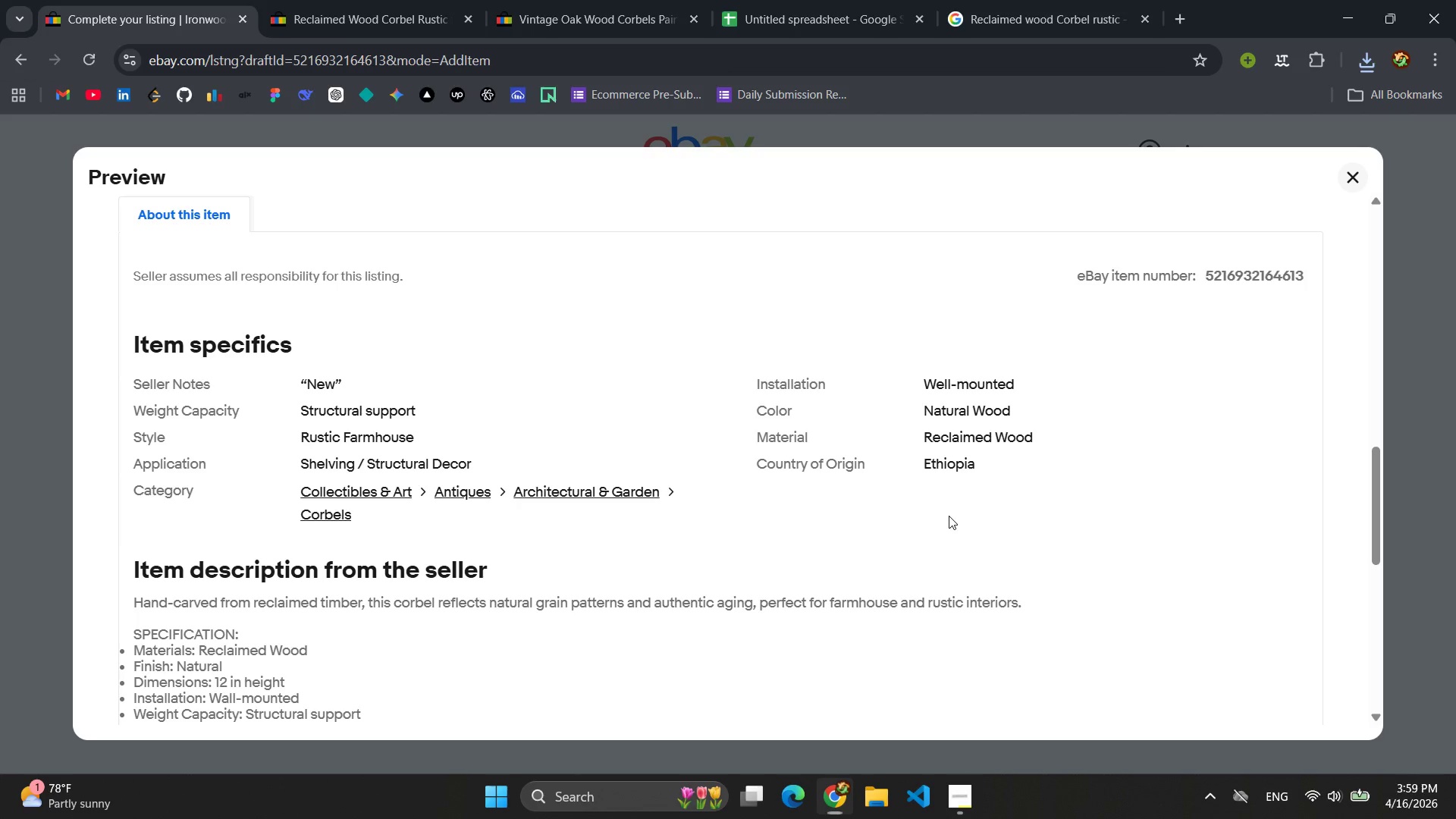 
left_click_drag(start_coordinate=[76, 151], to_coordinate=[1376, 735])
 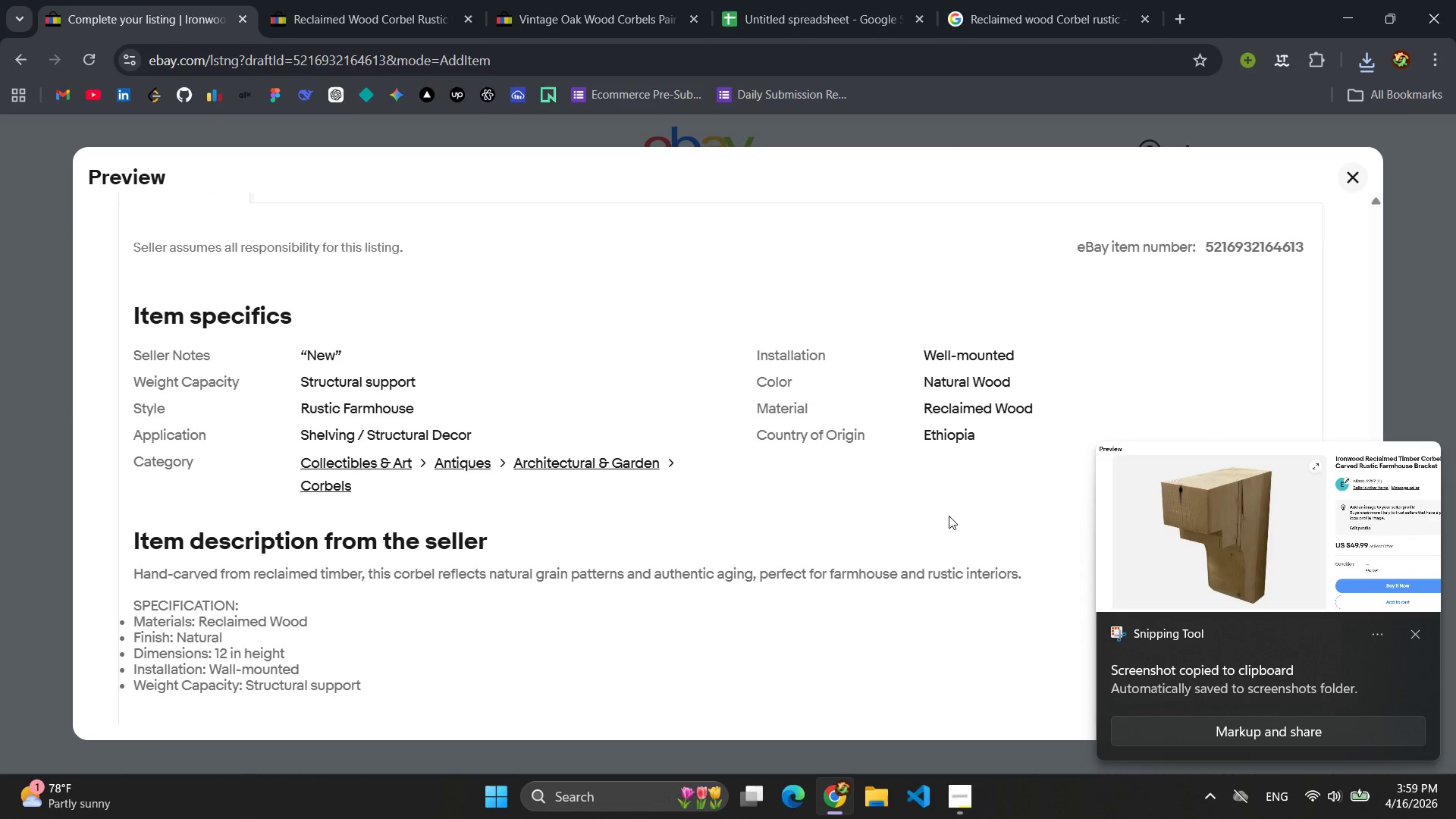 
left_click_drag(start_coordinate=[67, 153], to_coordinate=[1385, 739])
 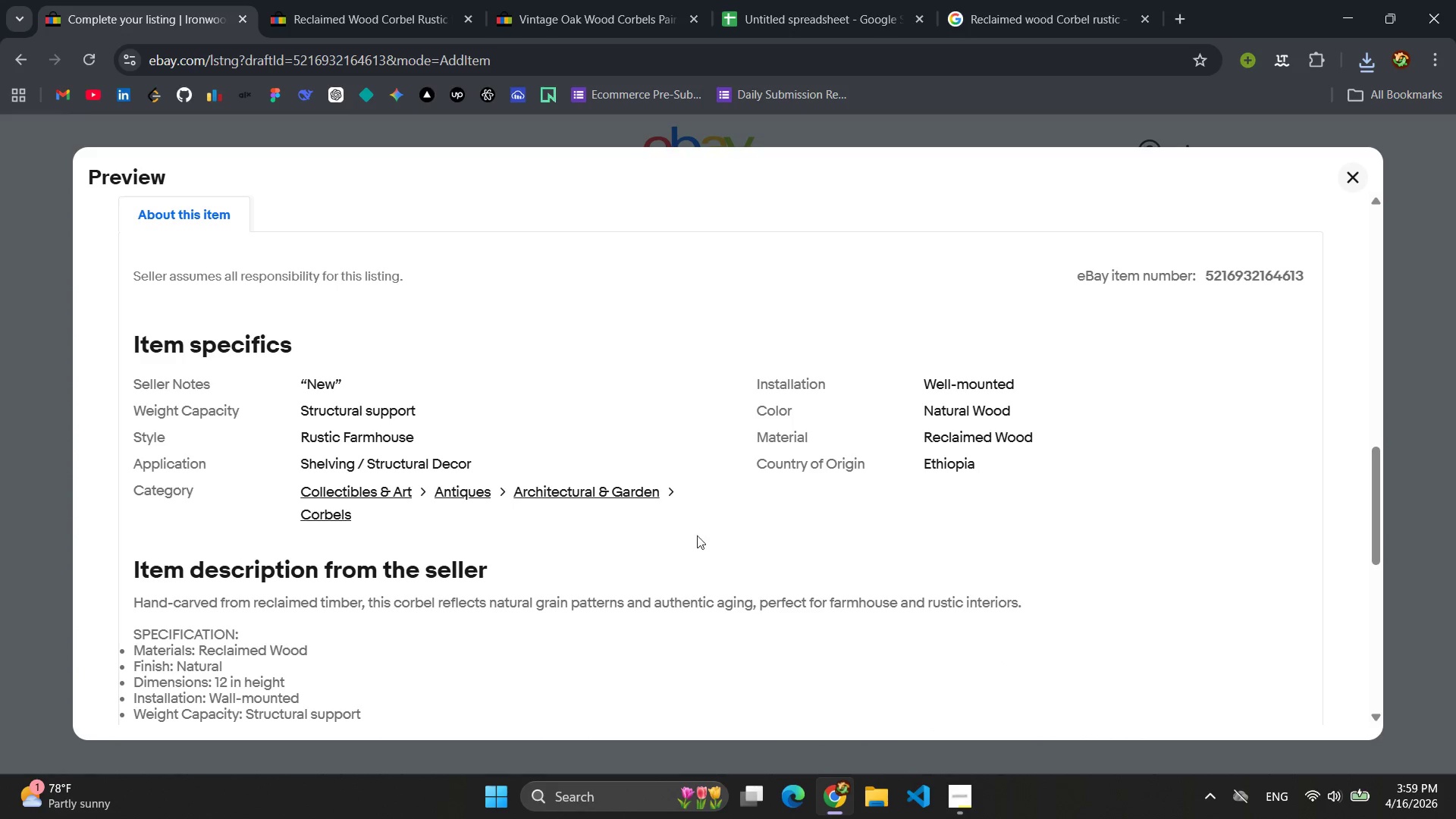 
scroll: coordinate [689, 516], scroll_direction: down, amount: 2.0
 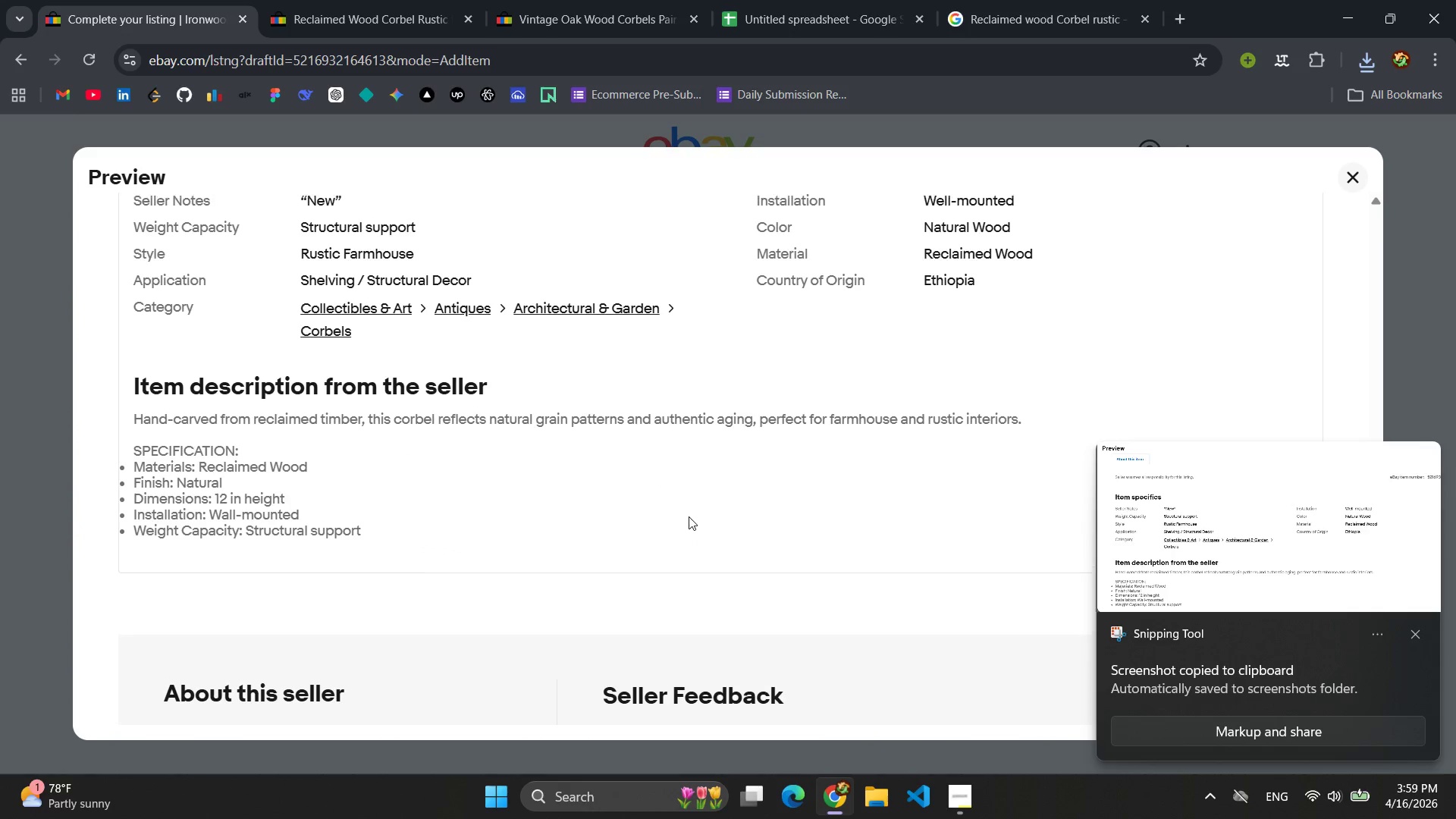 
scroll: coordinate [689, 516], scroll_direction: up, amount: 1.0
 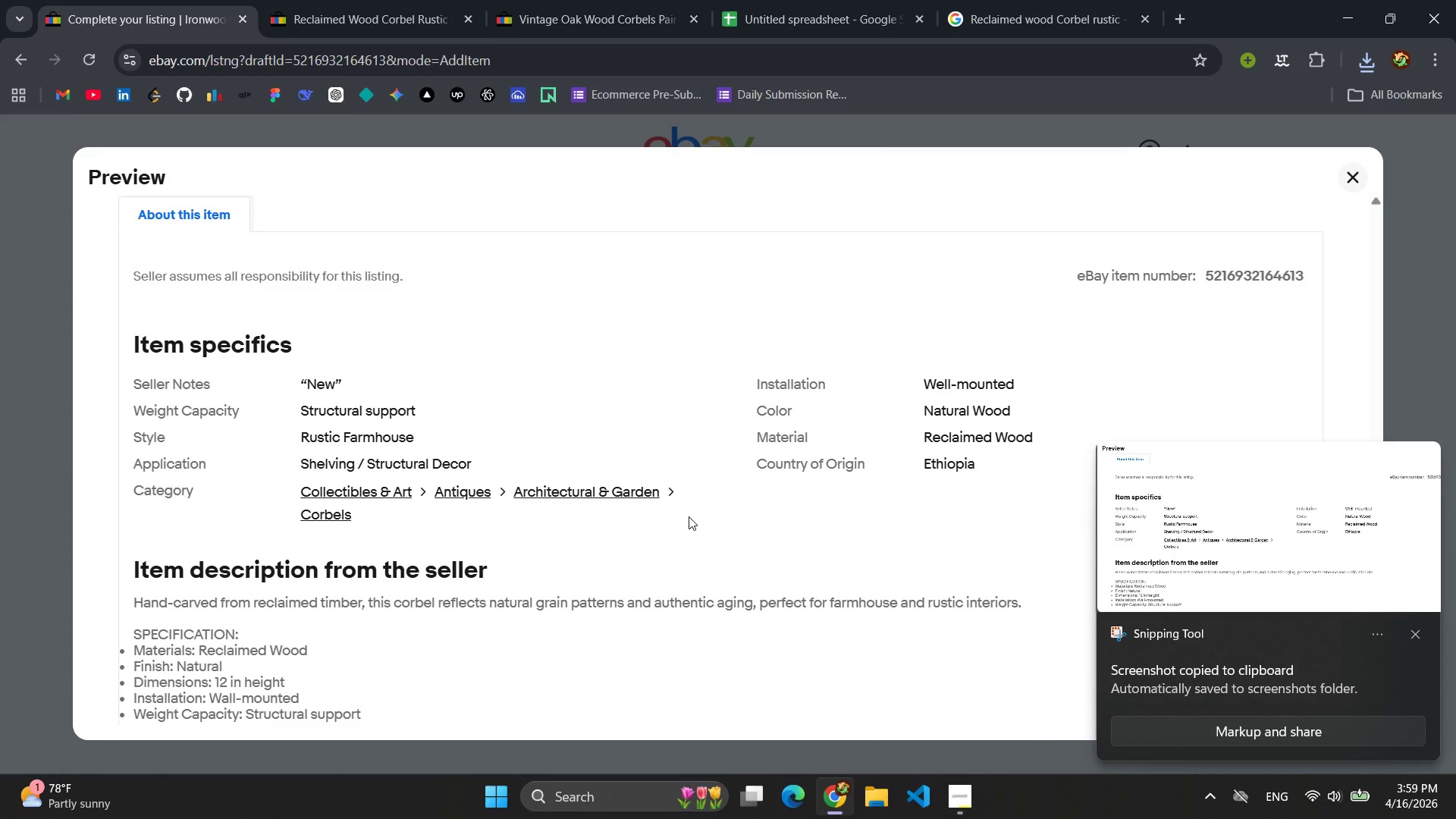 
scroll: coordinate [689, 516], scroll_direction: down, amount: 11.0
 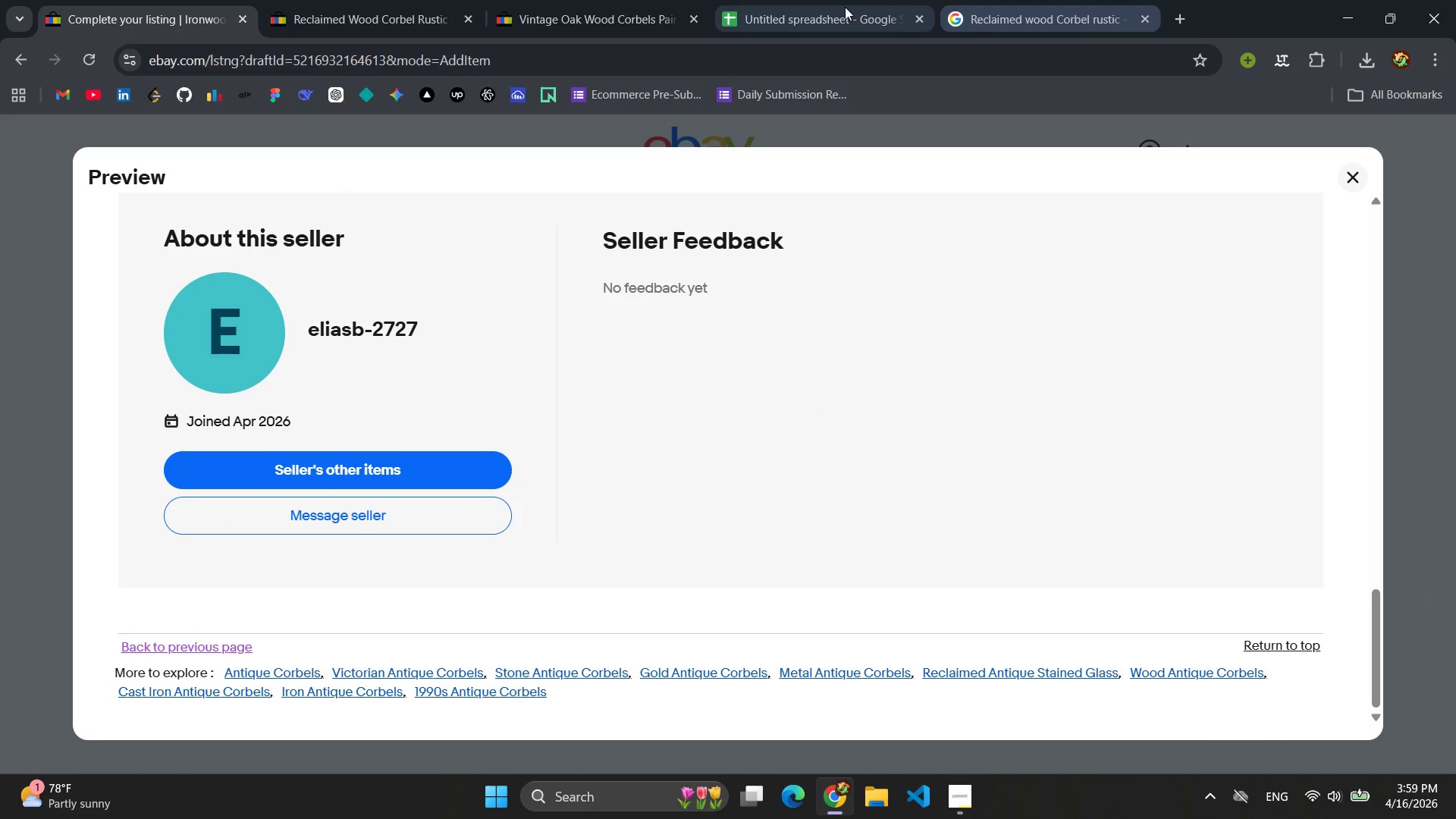 
left_click([1348, 174])
 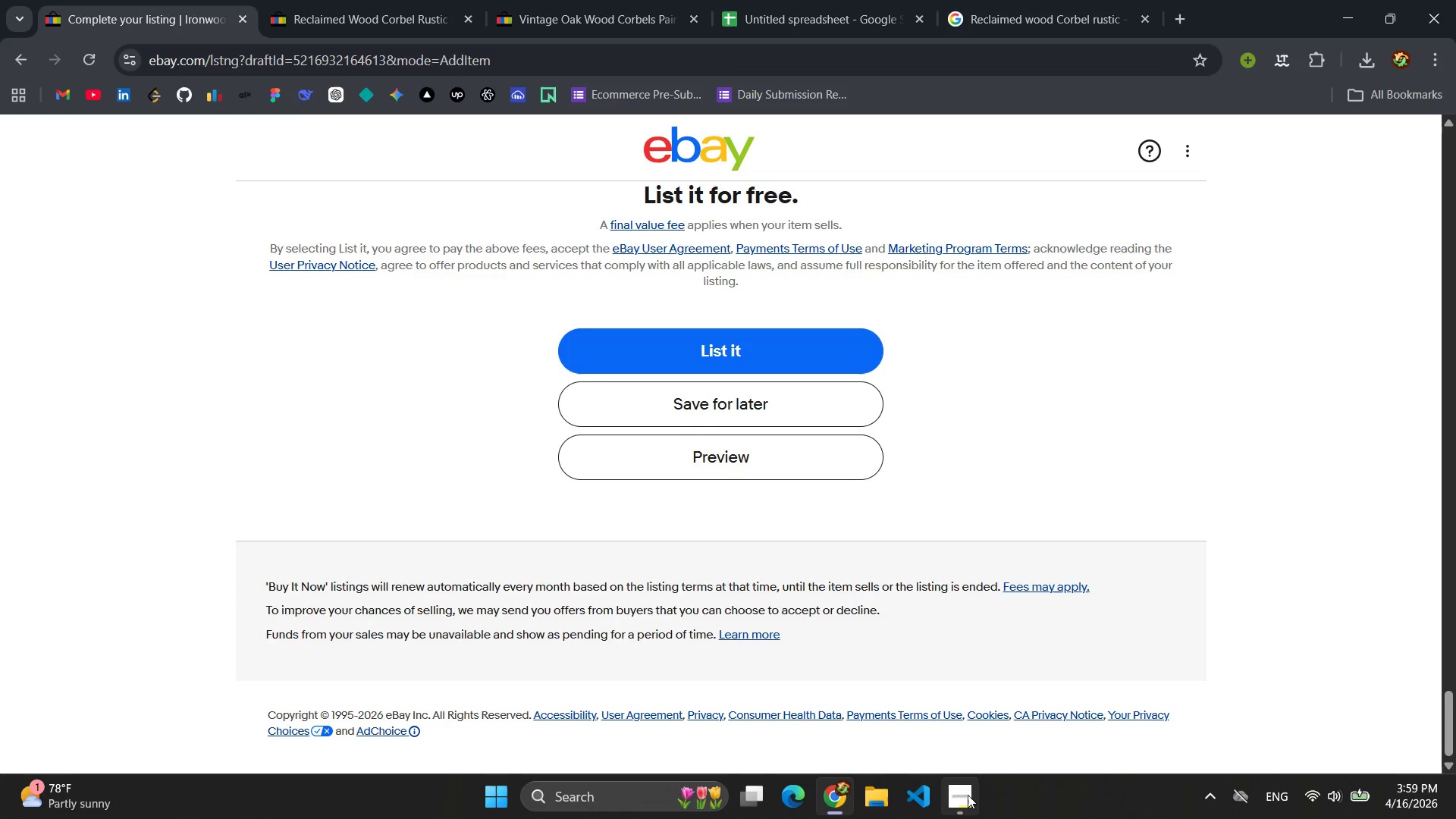 
left_click([961, 803])